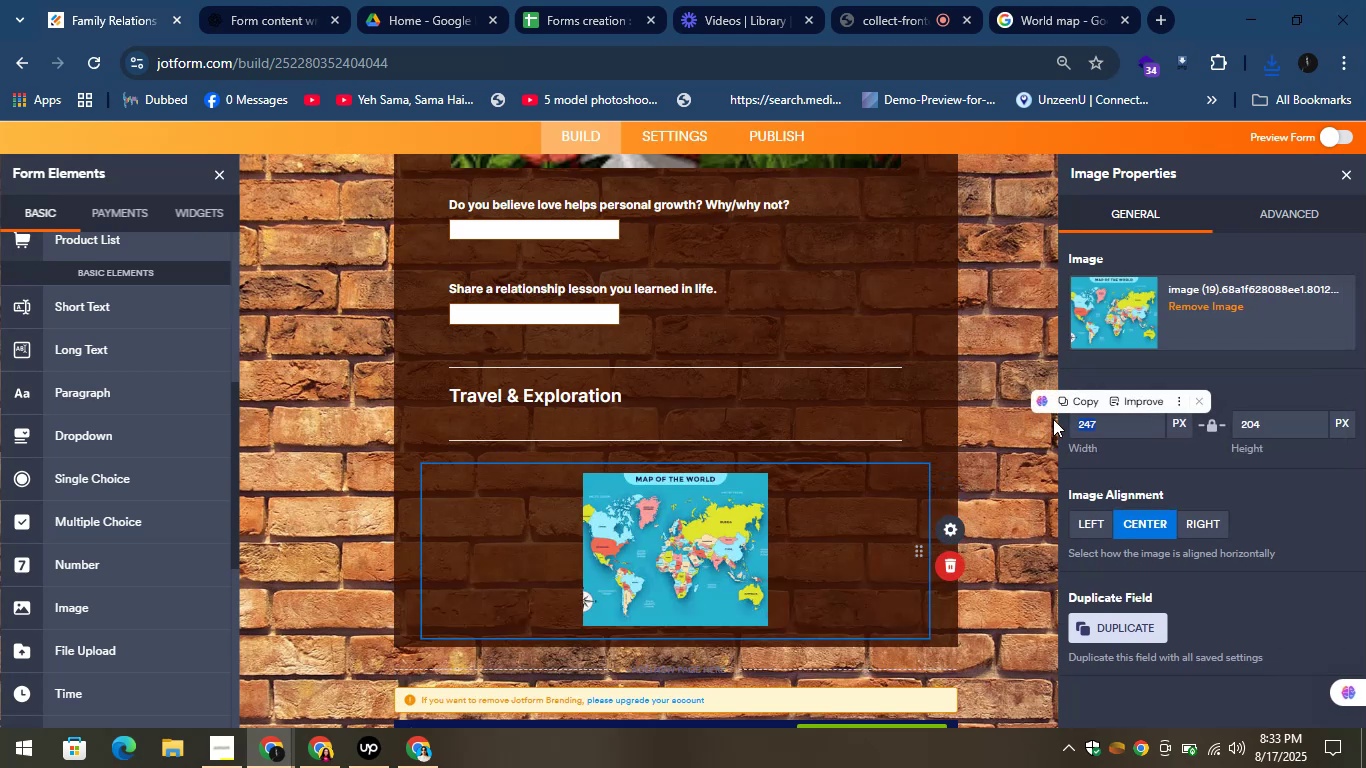 
type(600)
 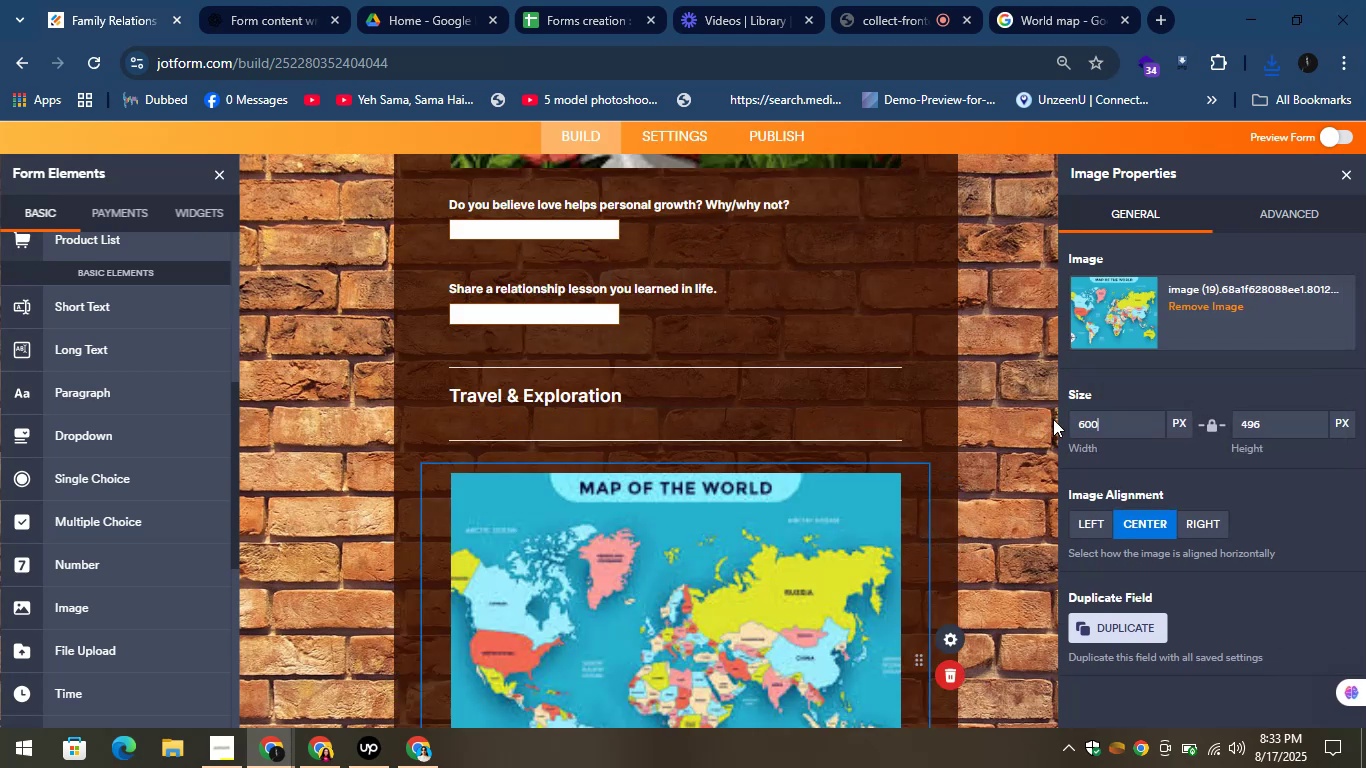 
left_click([1169, 351])
 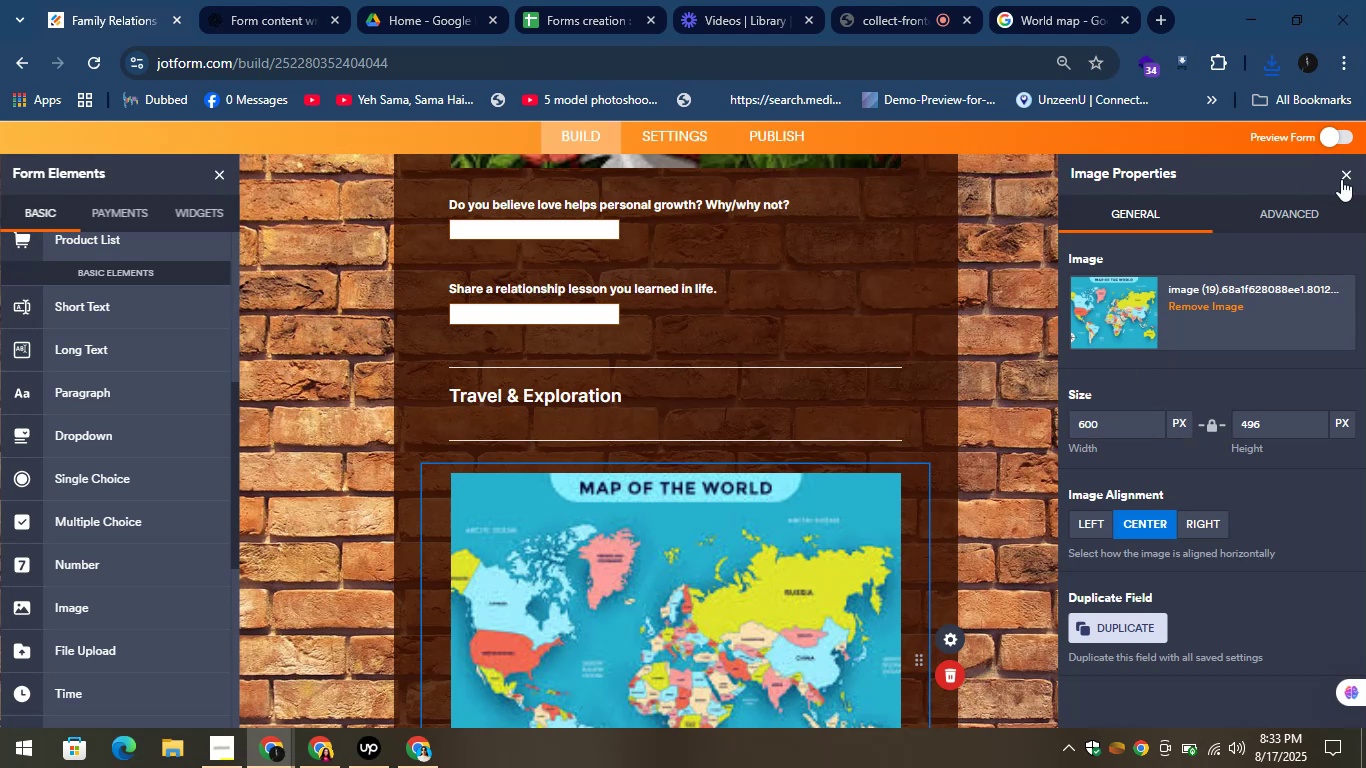 
left_click([1339, 167])
 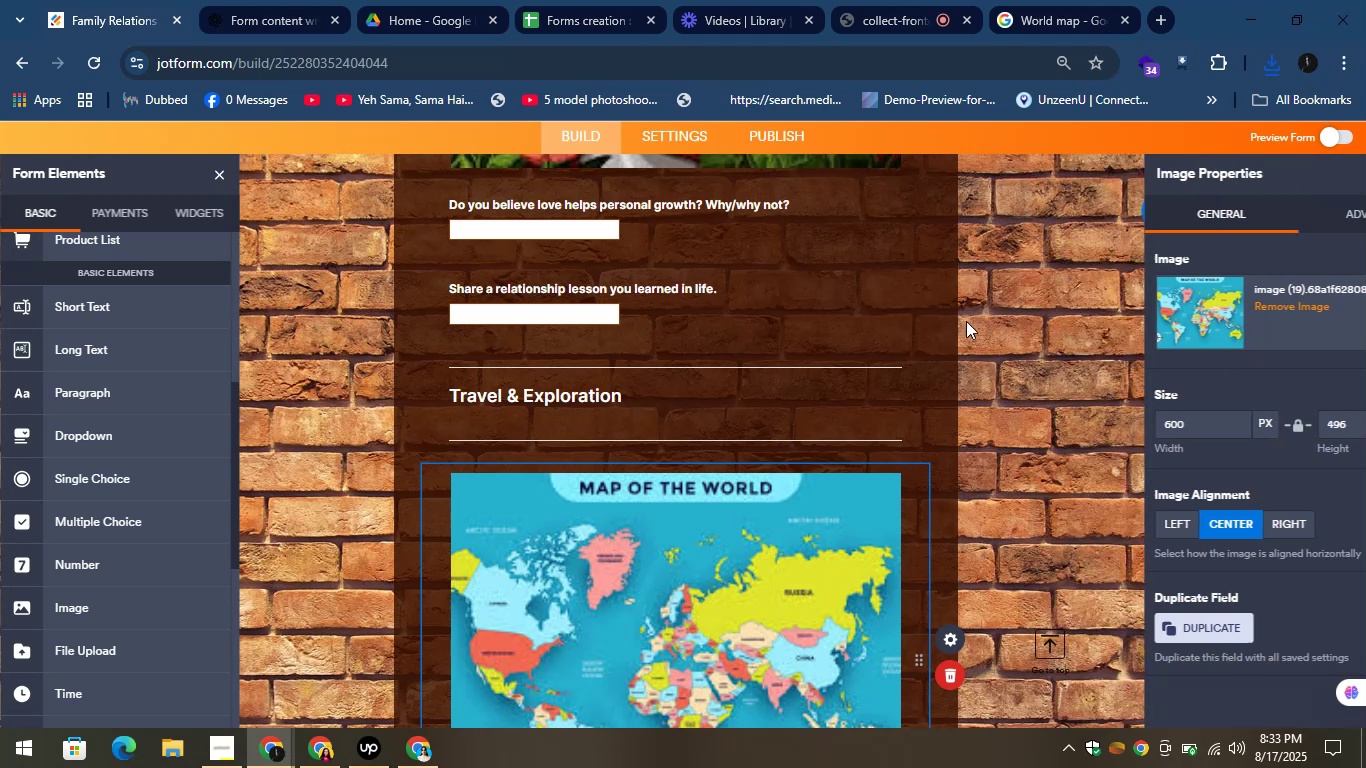 
scroll: coordinate [867, 350], scroll_direction: down, amount: 2.0
 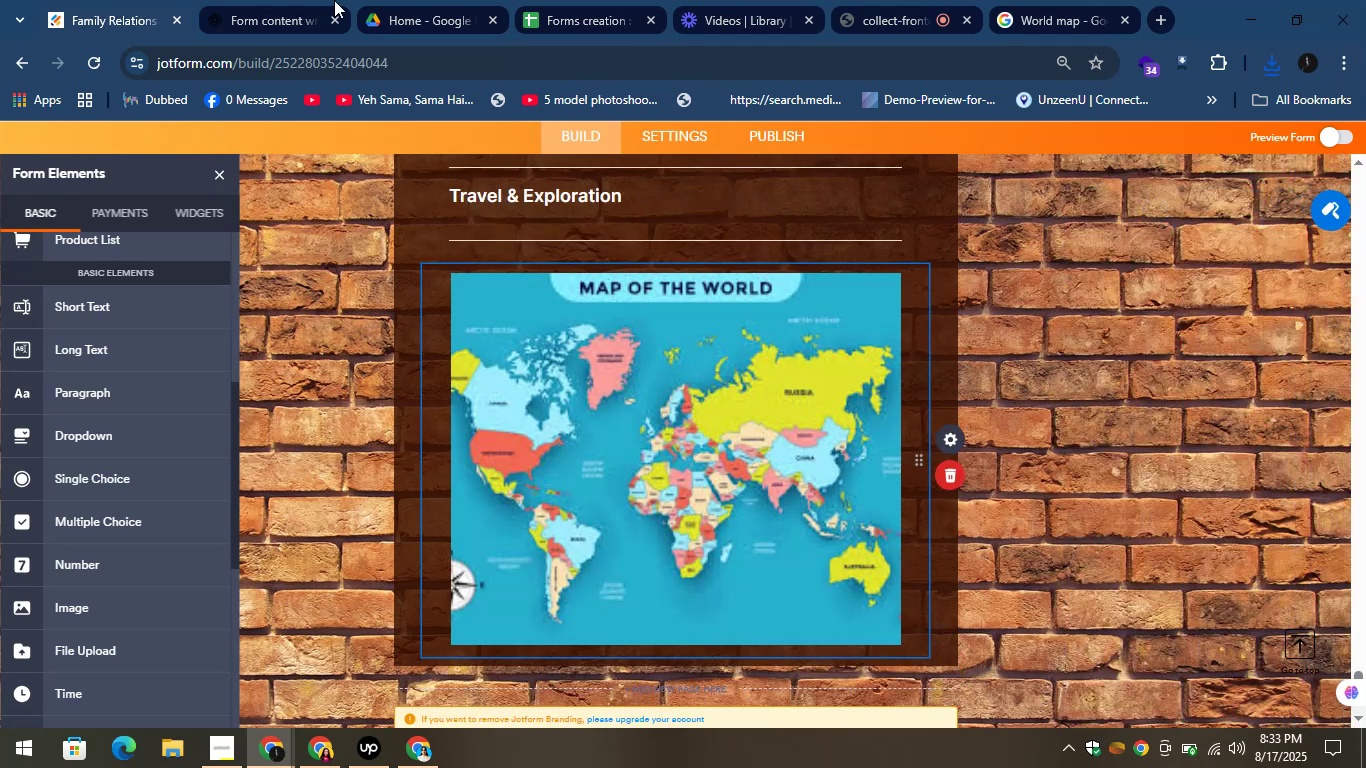 
left_click([290, 0])
 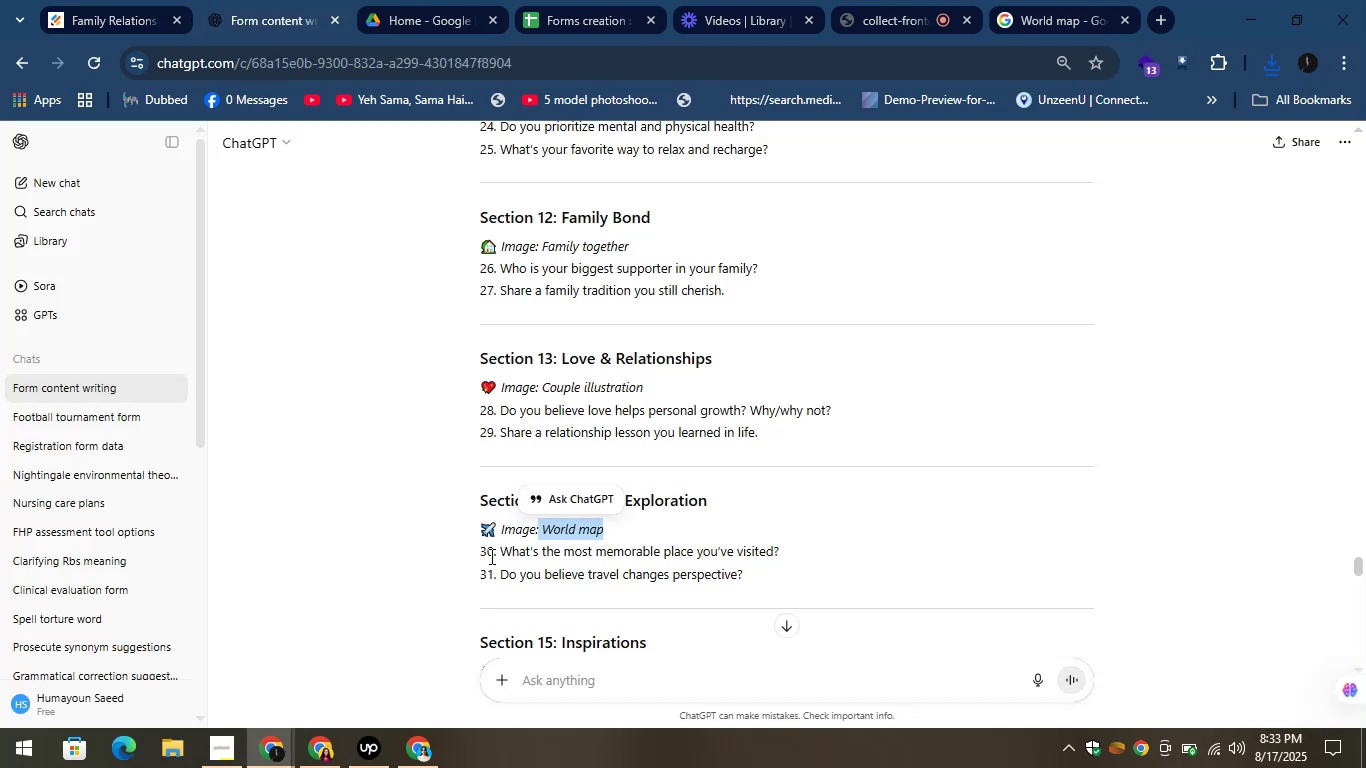 
left_click_drag(start_coordinate=[495, 554], to_coordinate=[807, 555])
 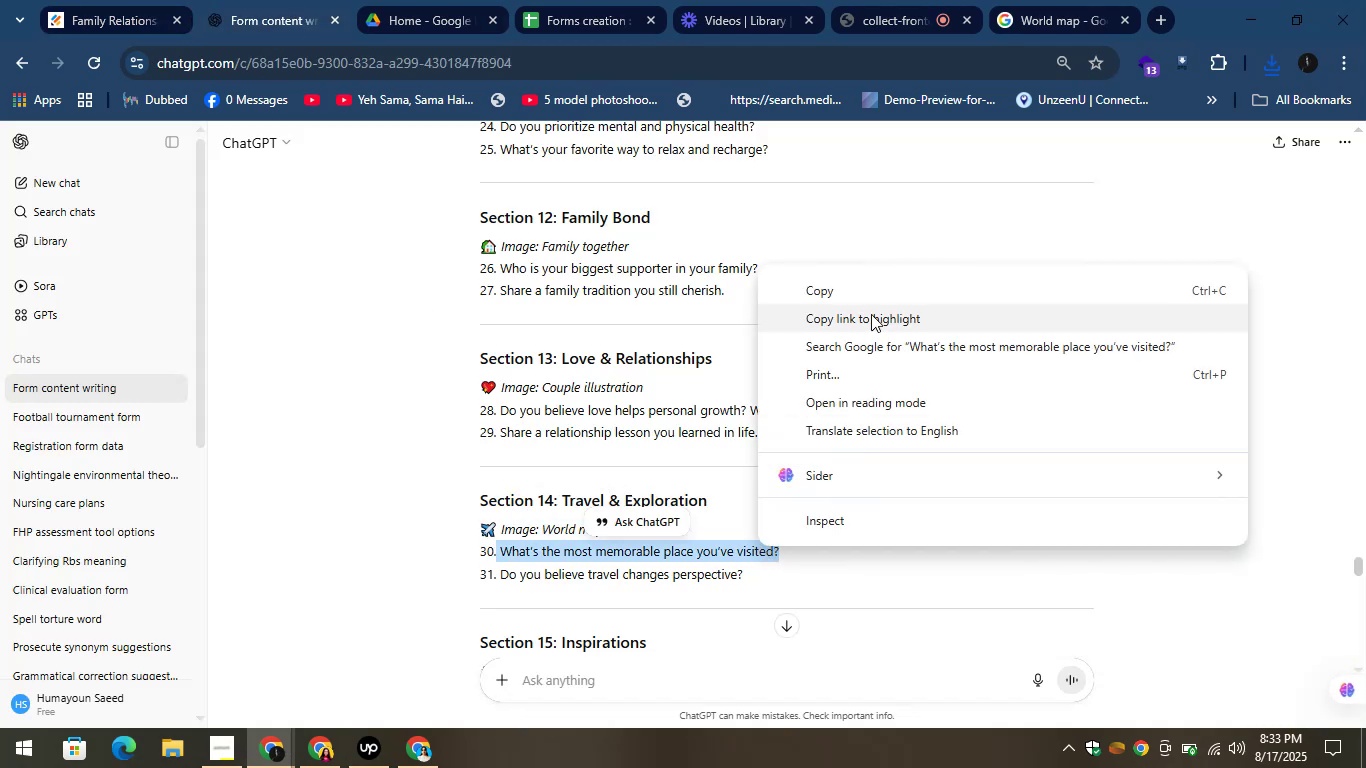 
left_click([847, 293])
 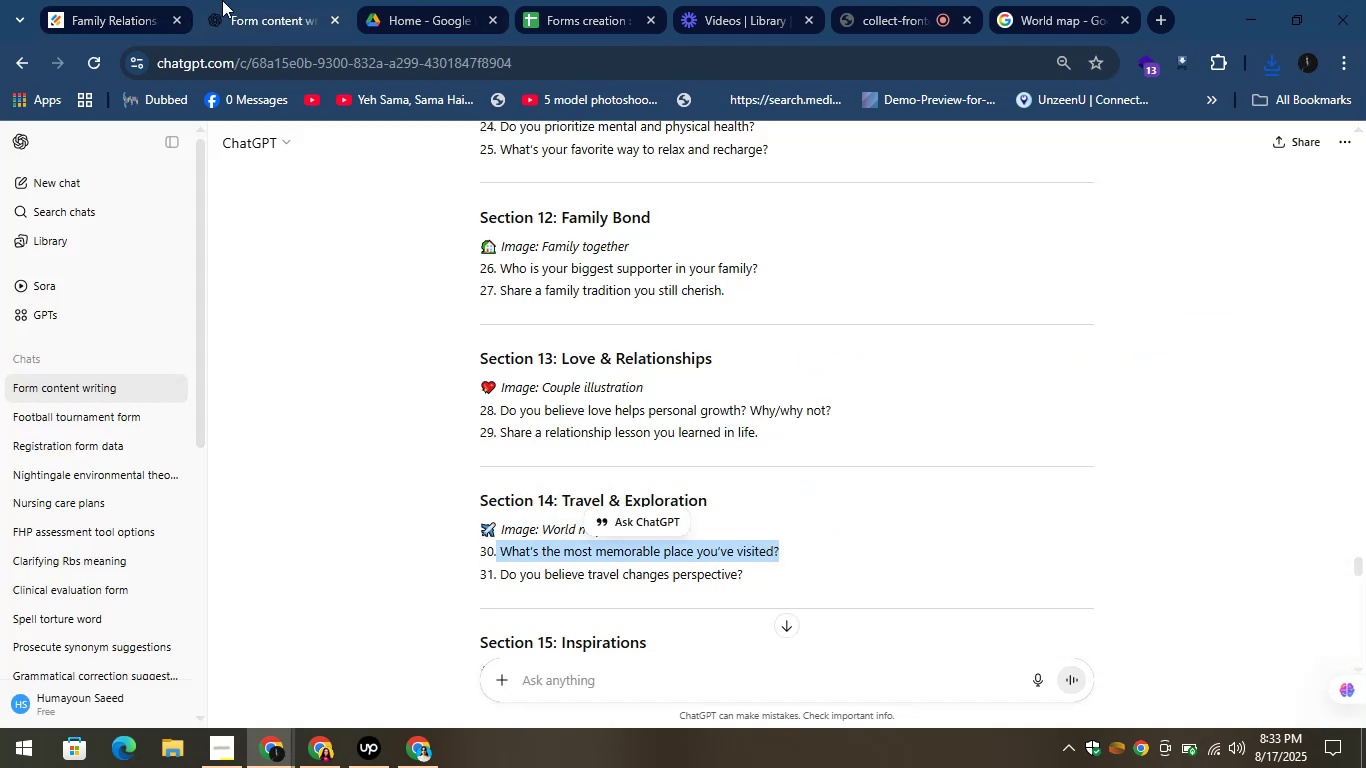 
left_click([275, 0])
 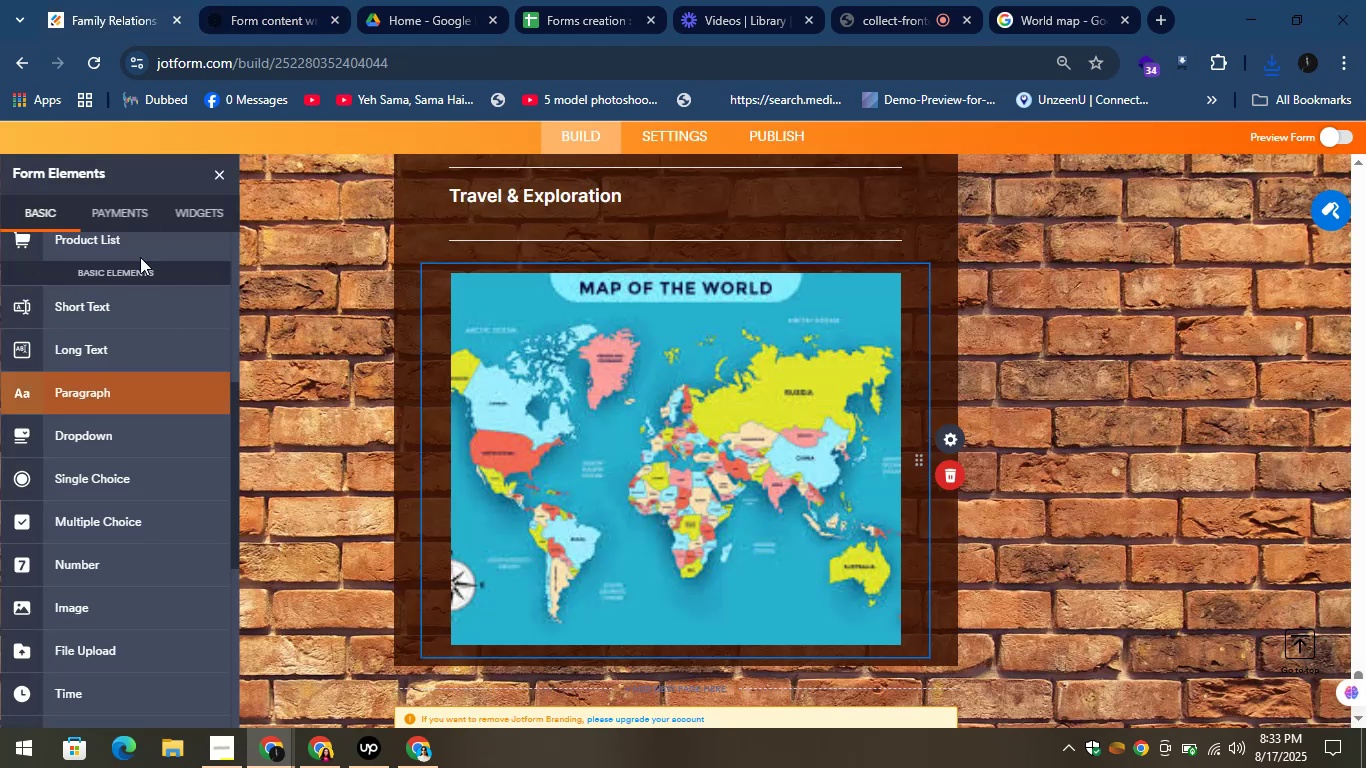 
left_click_drag(start_coordinate=[109, 309], to_coordinate=[534, 668])
 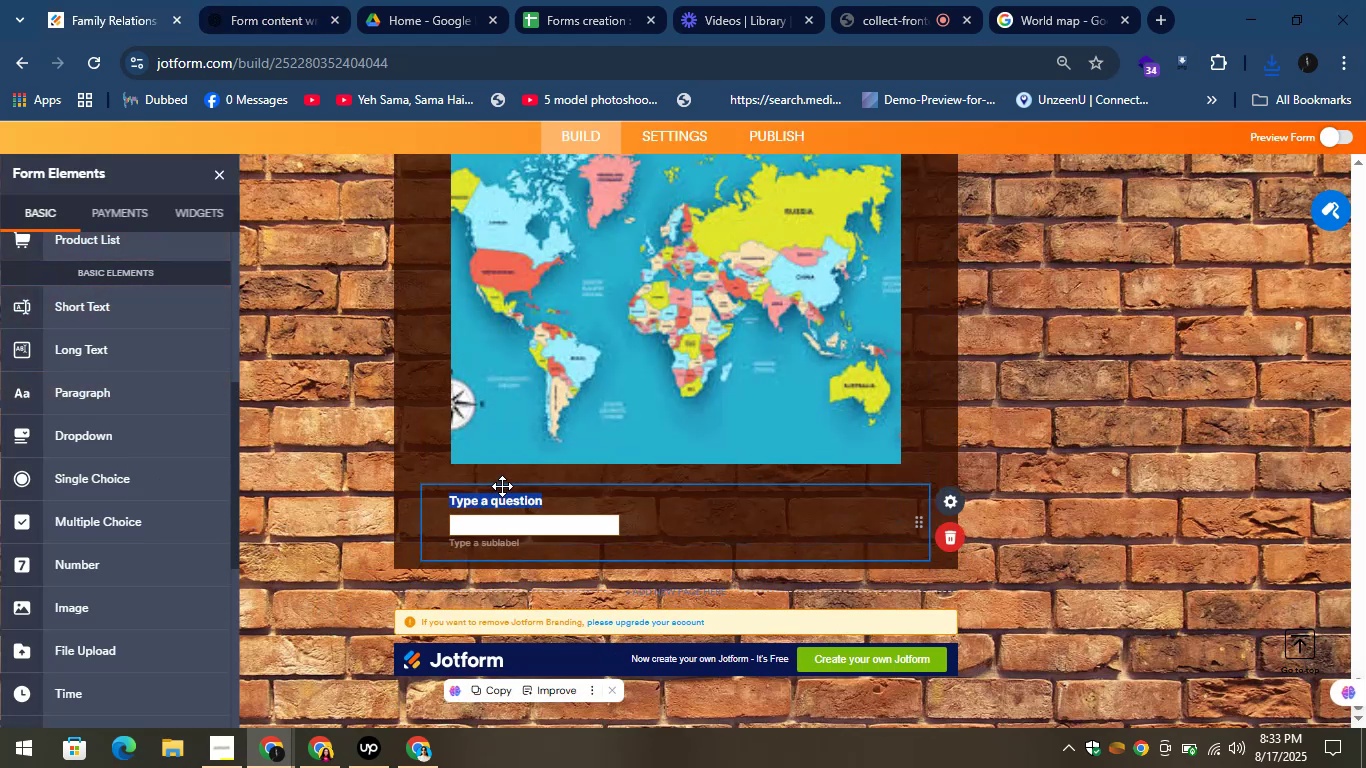 
right_click([497, 502])
 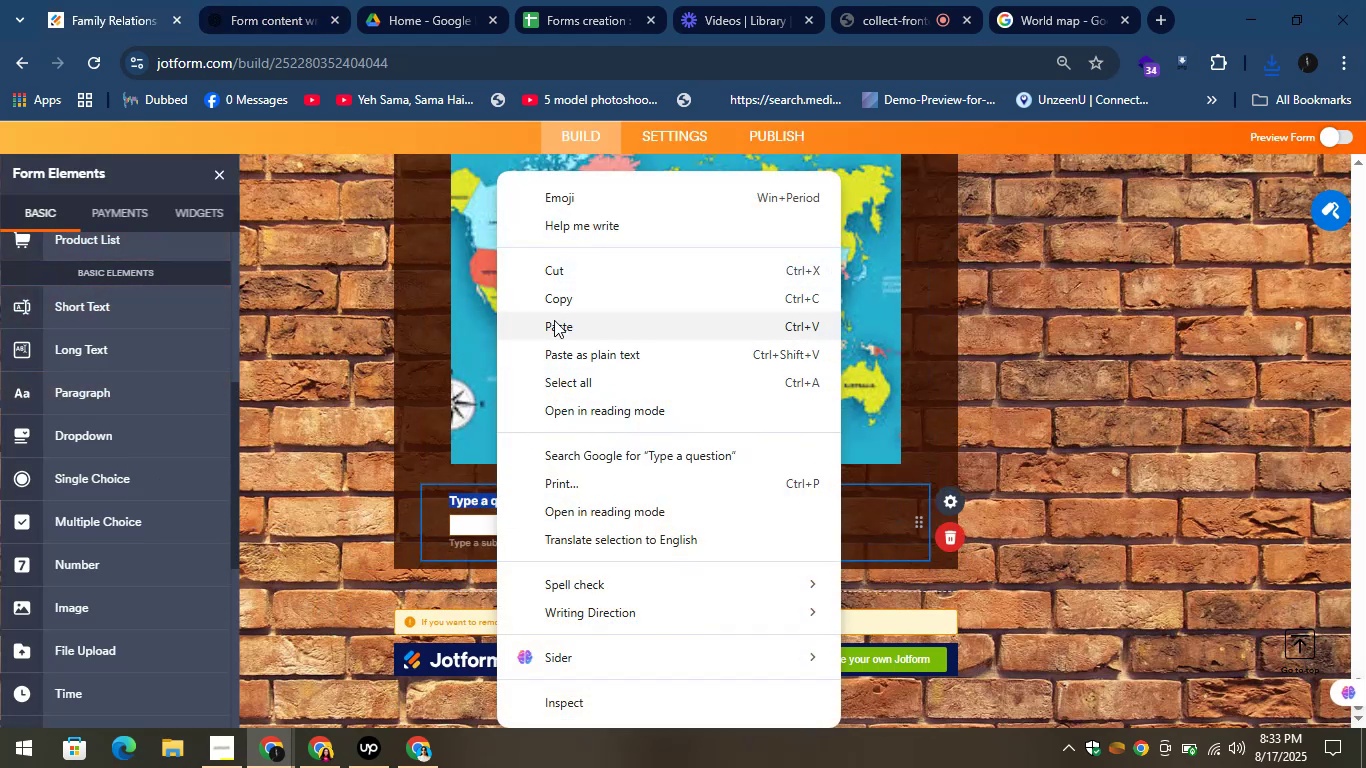 
left_click([554, 319])
 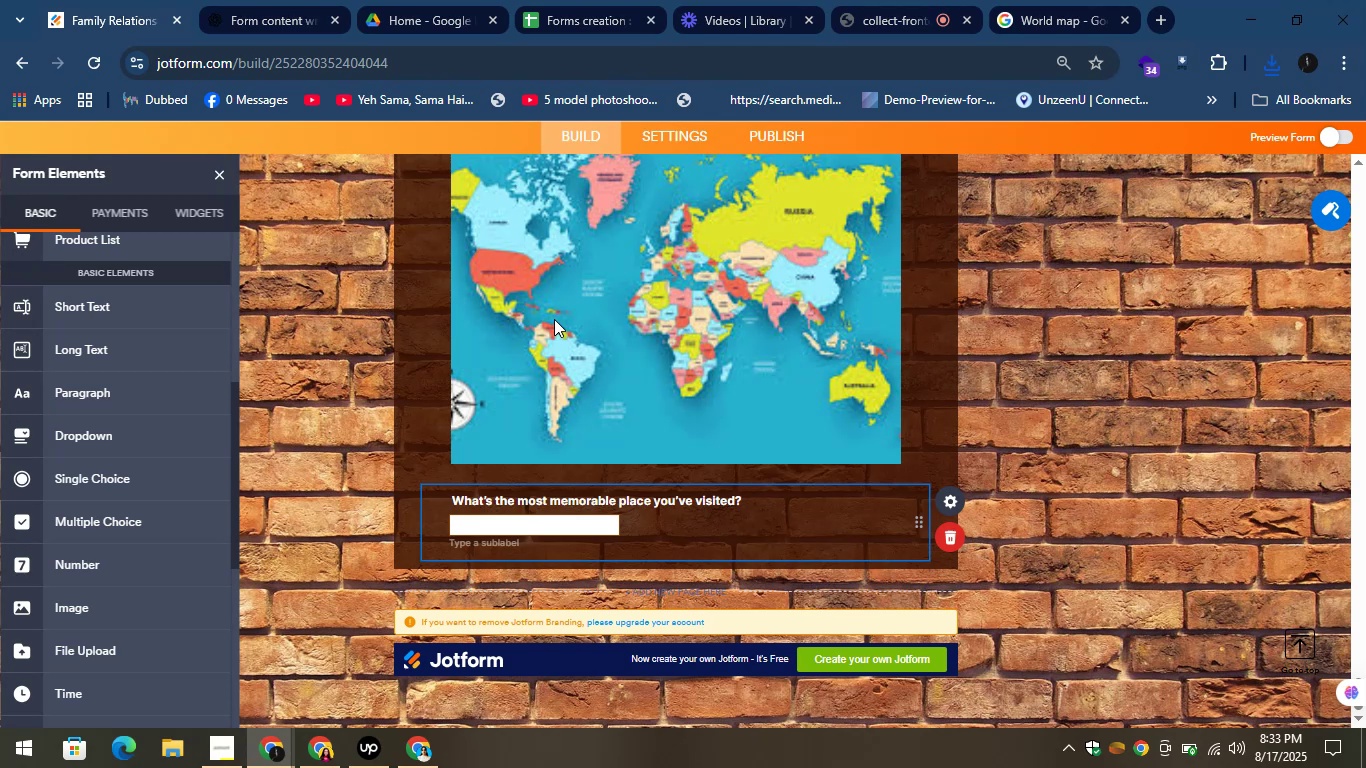 
wait(13.5)
 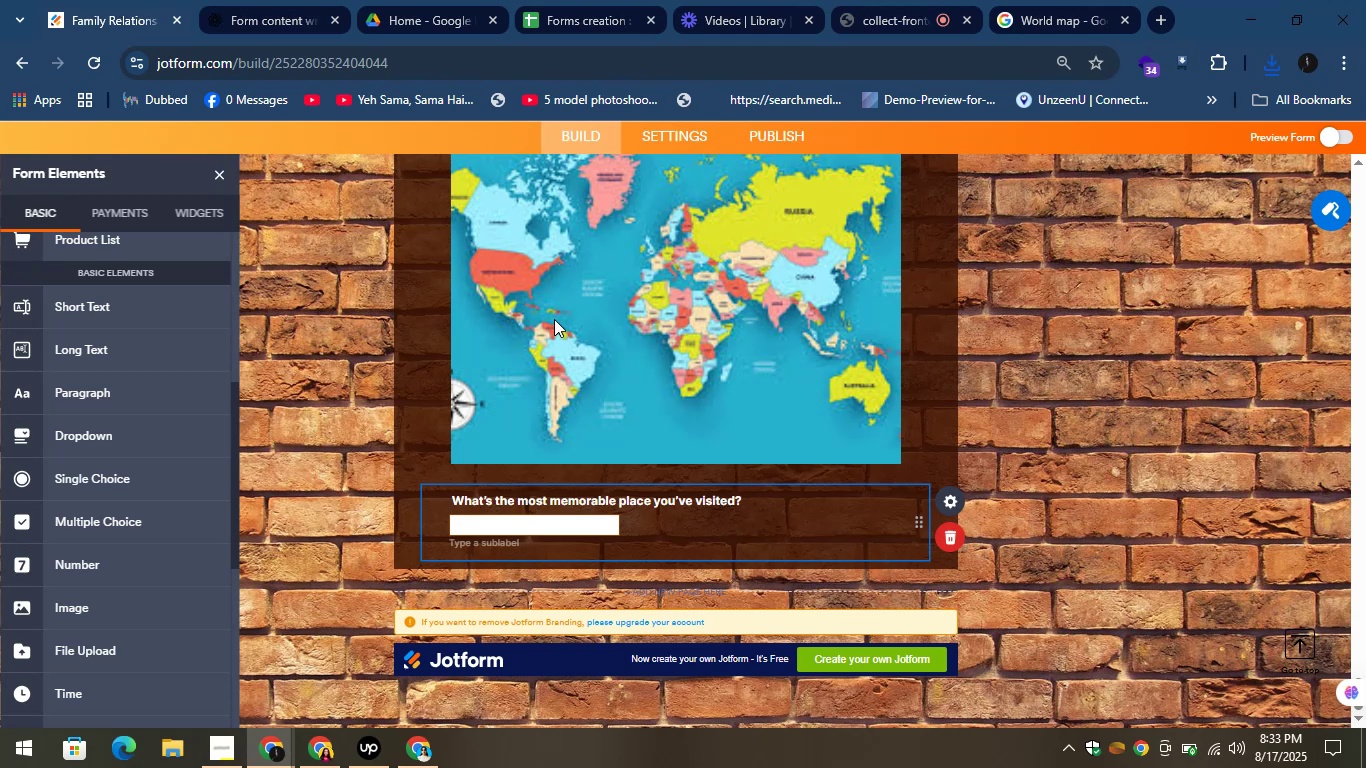 
left_click([203, 0])
 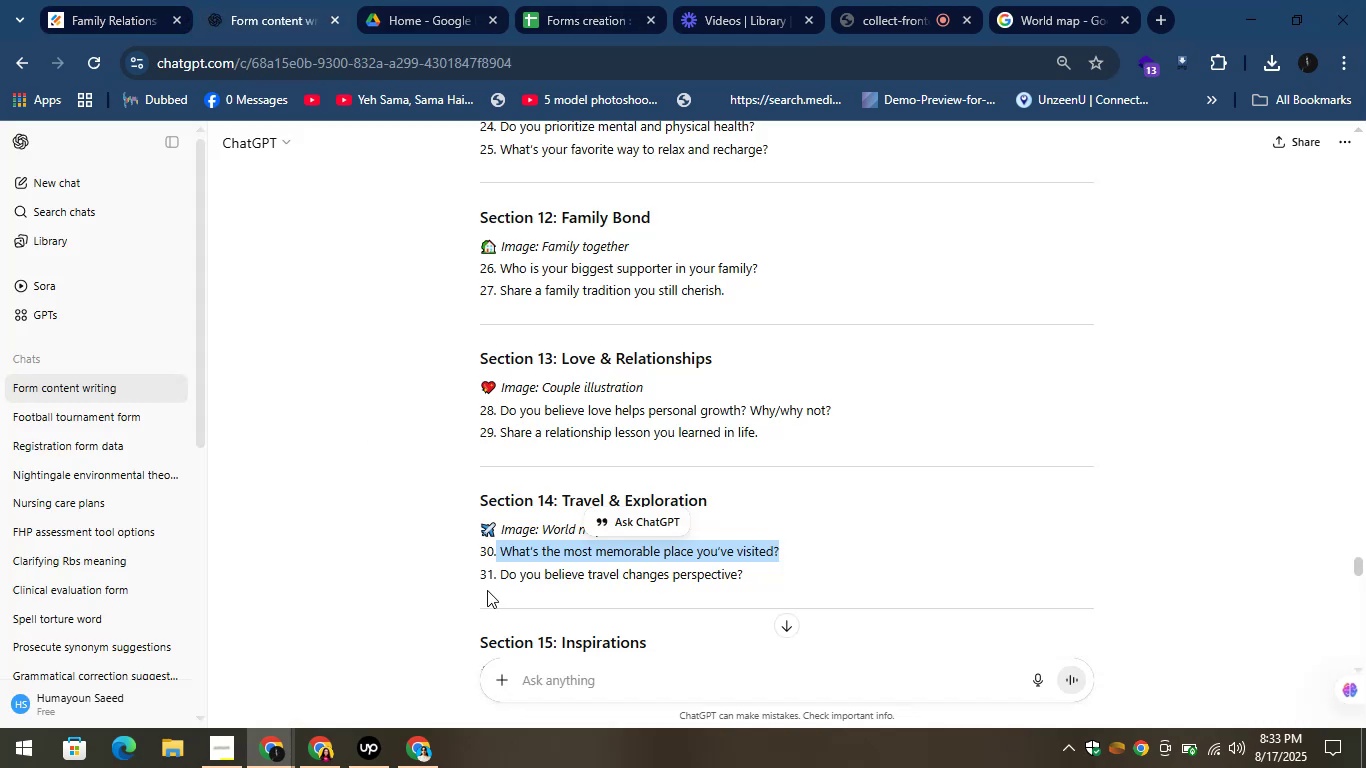 
left_click_drag(start_coordinate=[499, 570], to_coordinate=[776, 604])
 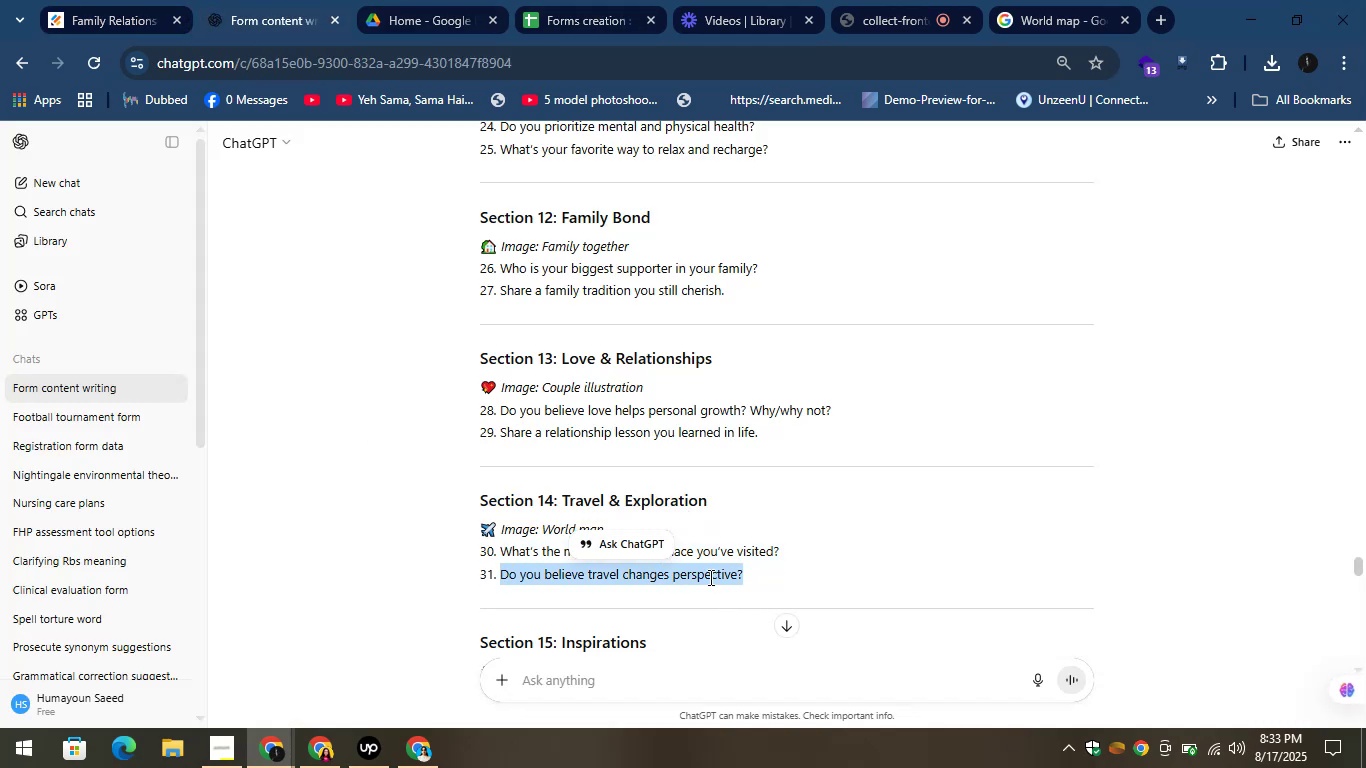 
right_click([700, 570])
 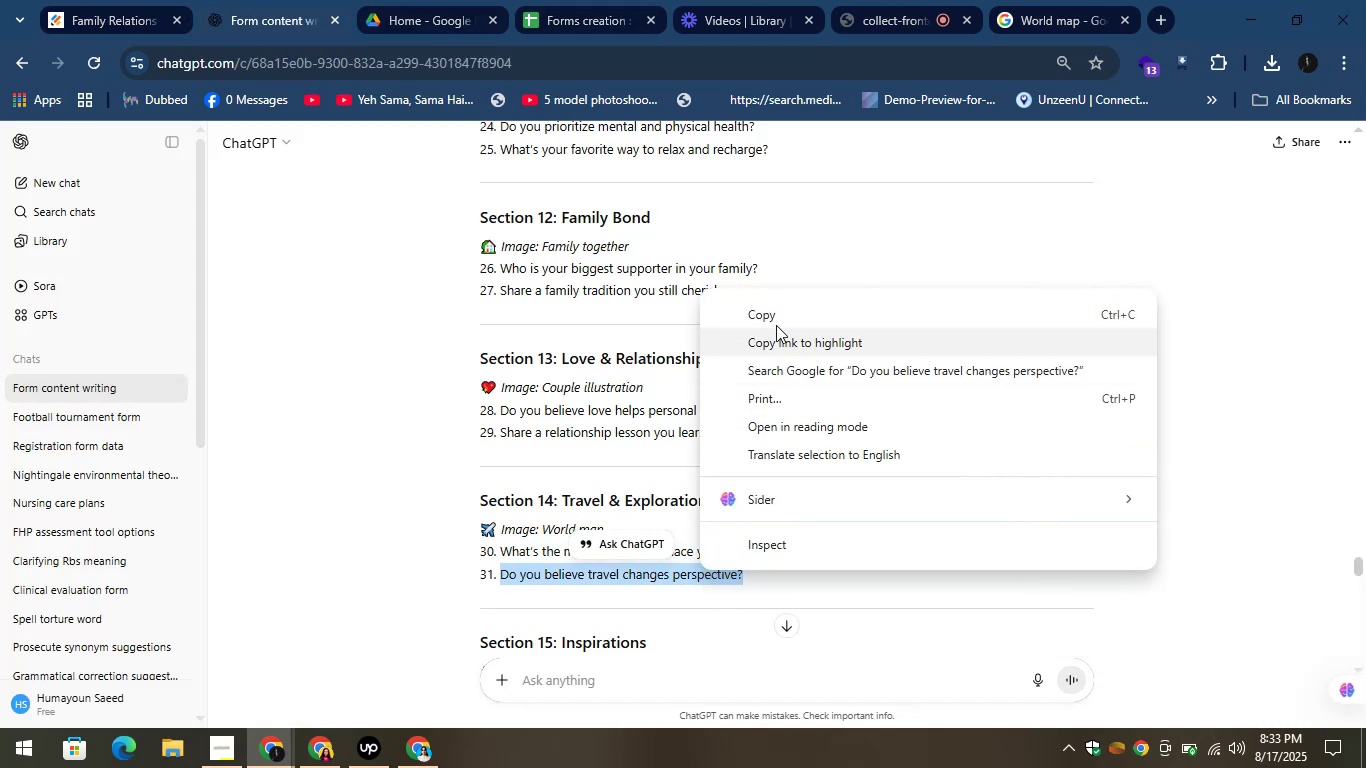 
left_click([772, 307])
 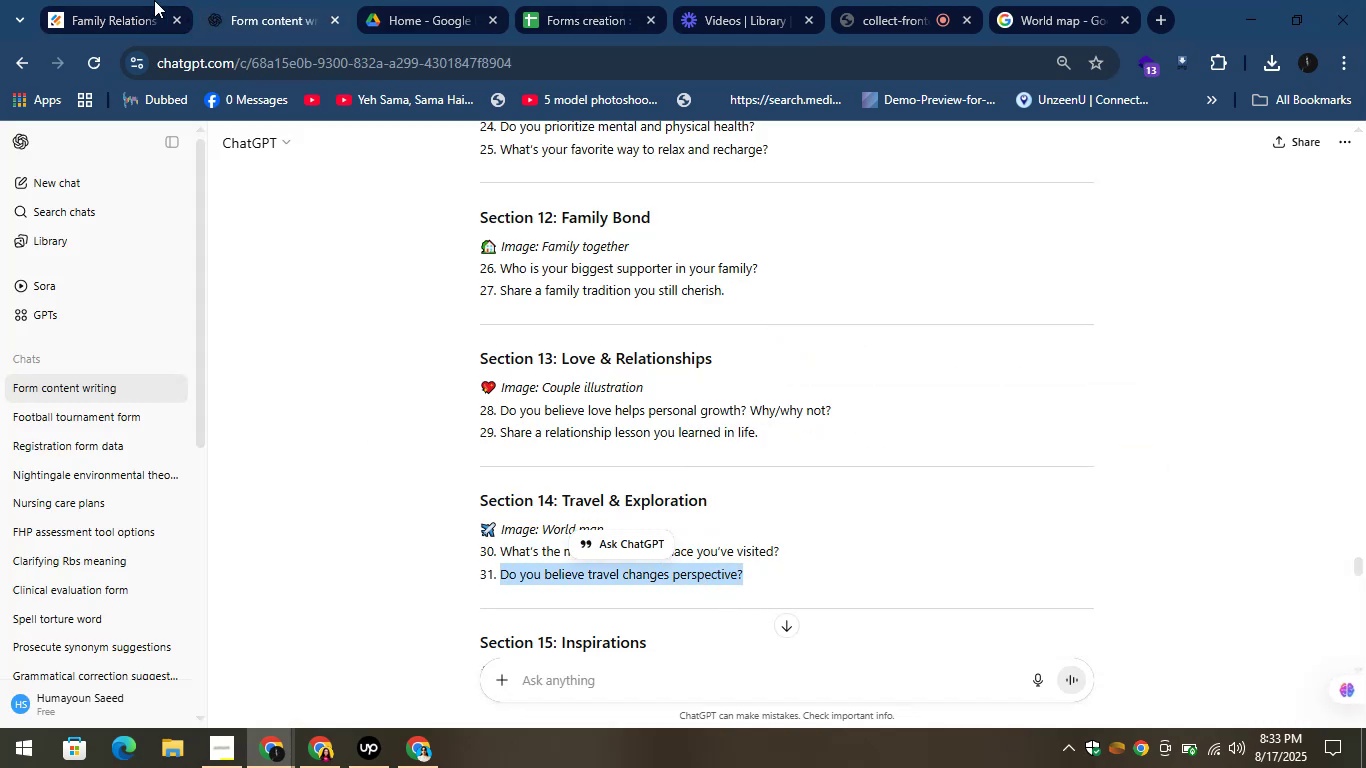 
left_click([91, 0])
 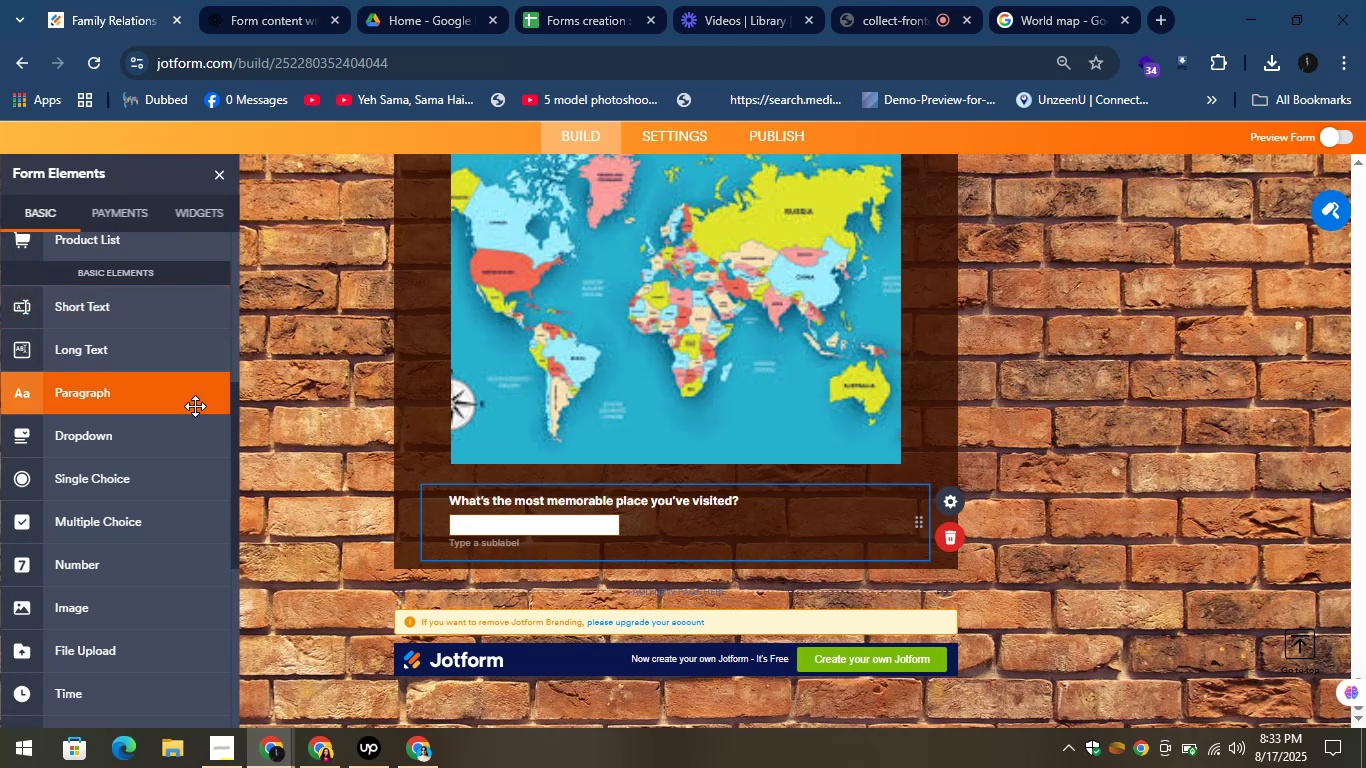 
wait(5.64)
 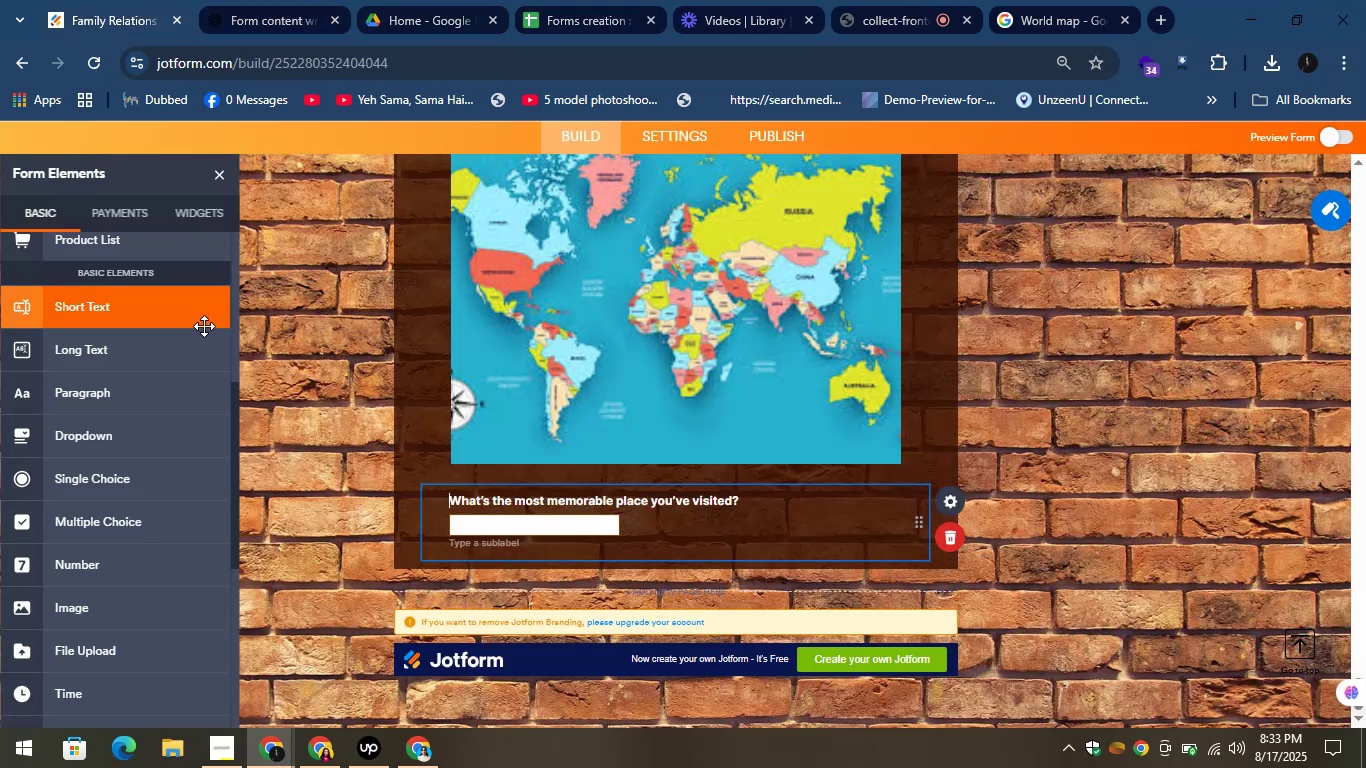 
left_click_drag(start_coordinate=[92, 296], to_coordinate=[460, 572])
 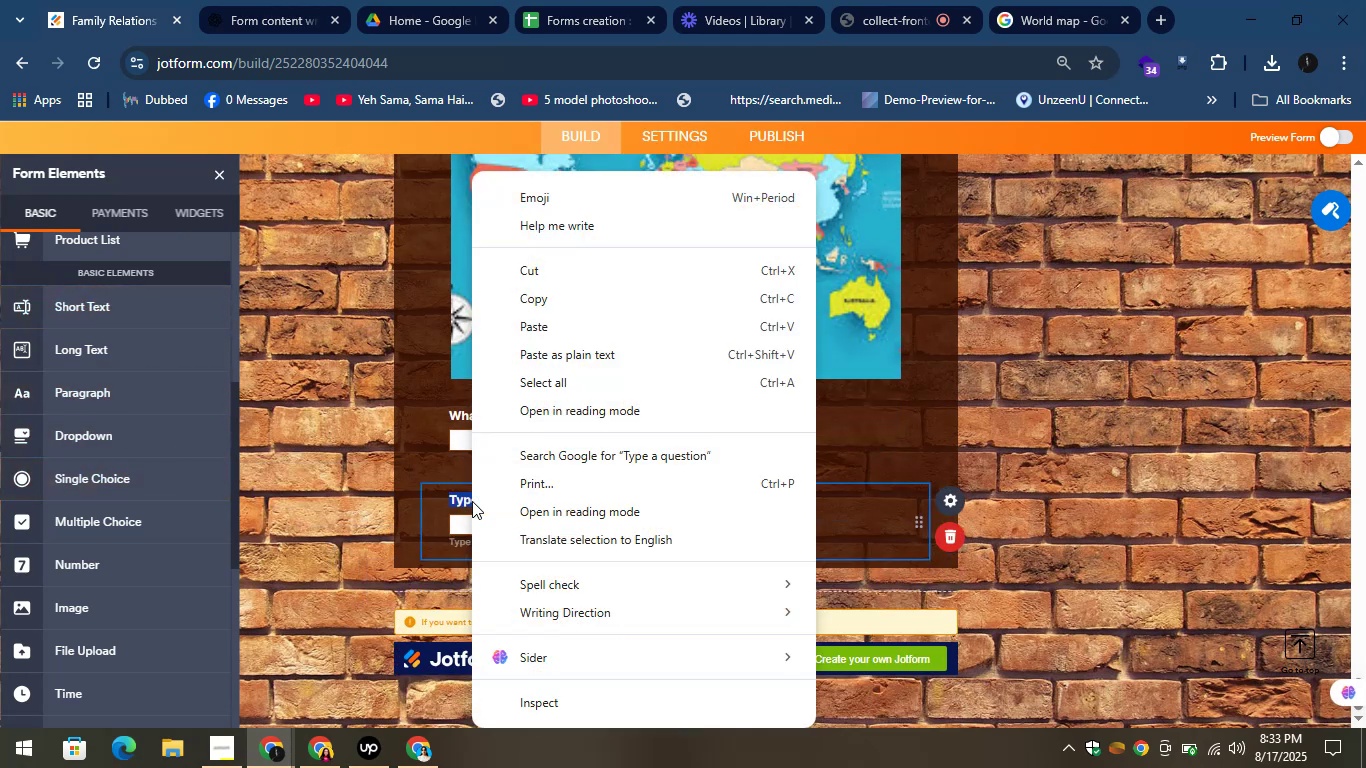 
left_click([554, 316])
 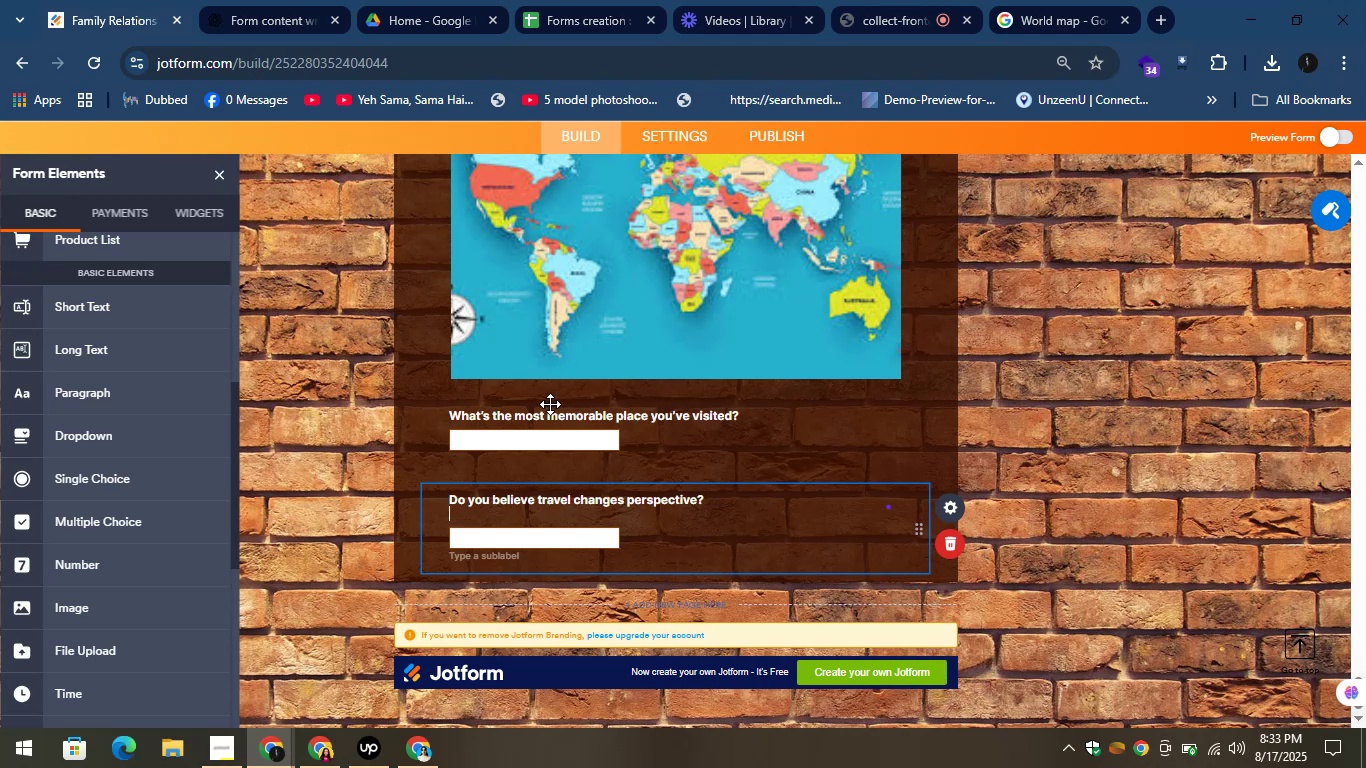 
left_click([291, 0])
 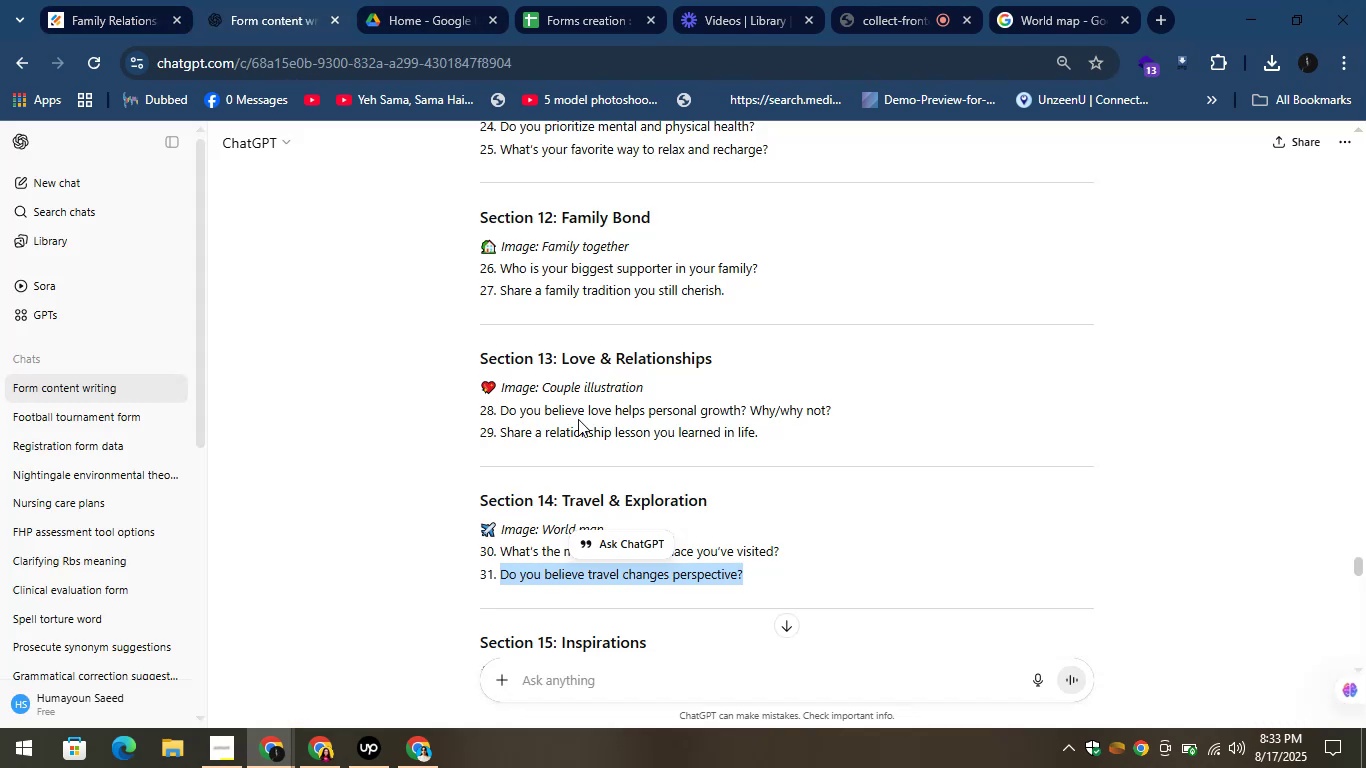 
scroll: coordinate [578, 419], scroll_direction: down, amount: 2.0
 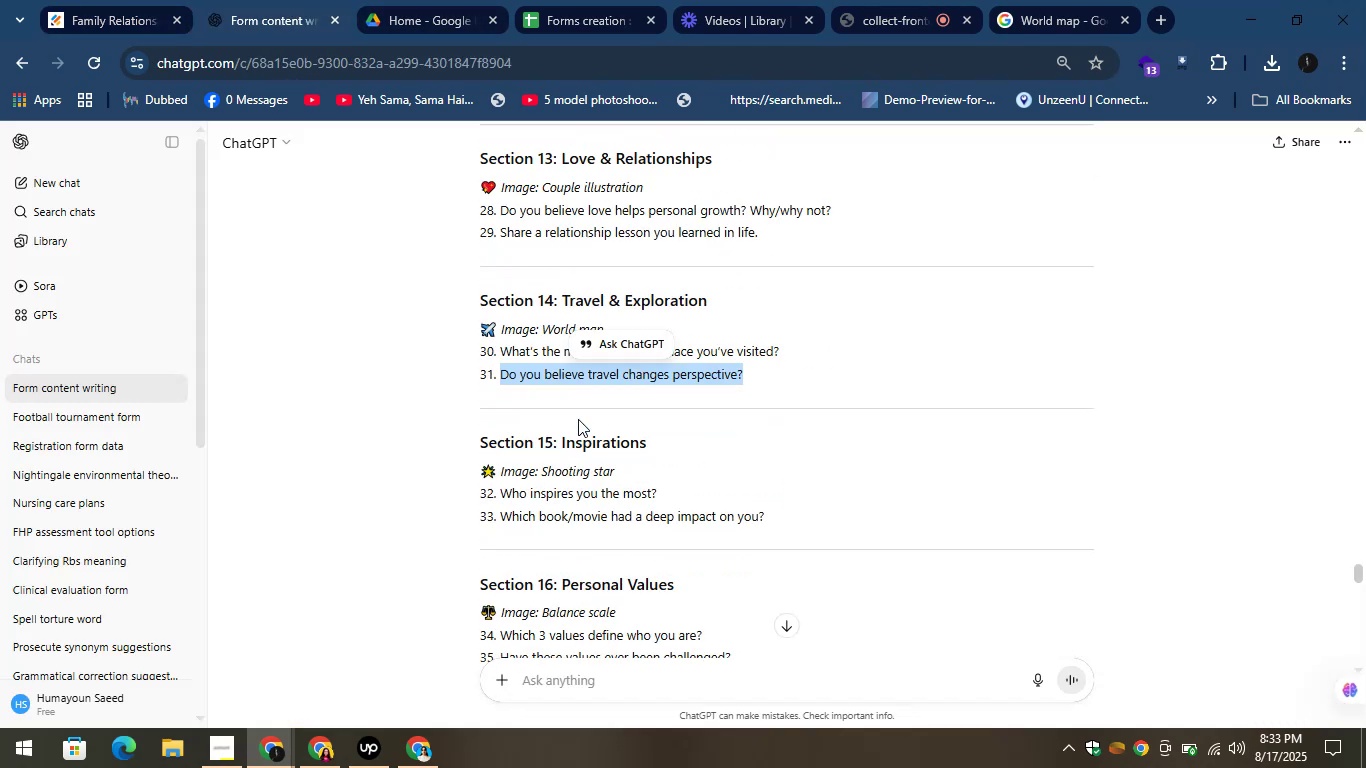 
left_click([578, 419])
 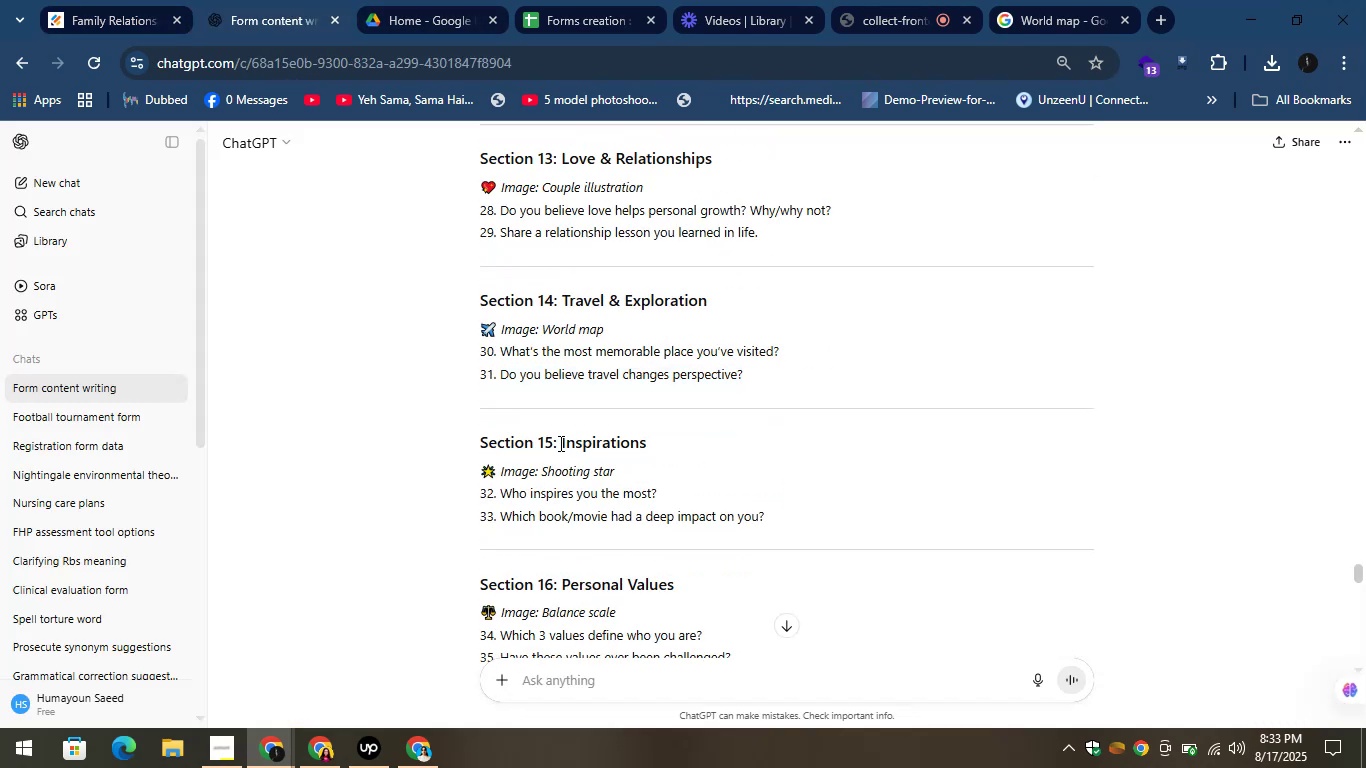 
left_click_drag(start_coordinate=[556, 442], to_coordinate=[667, 447])
 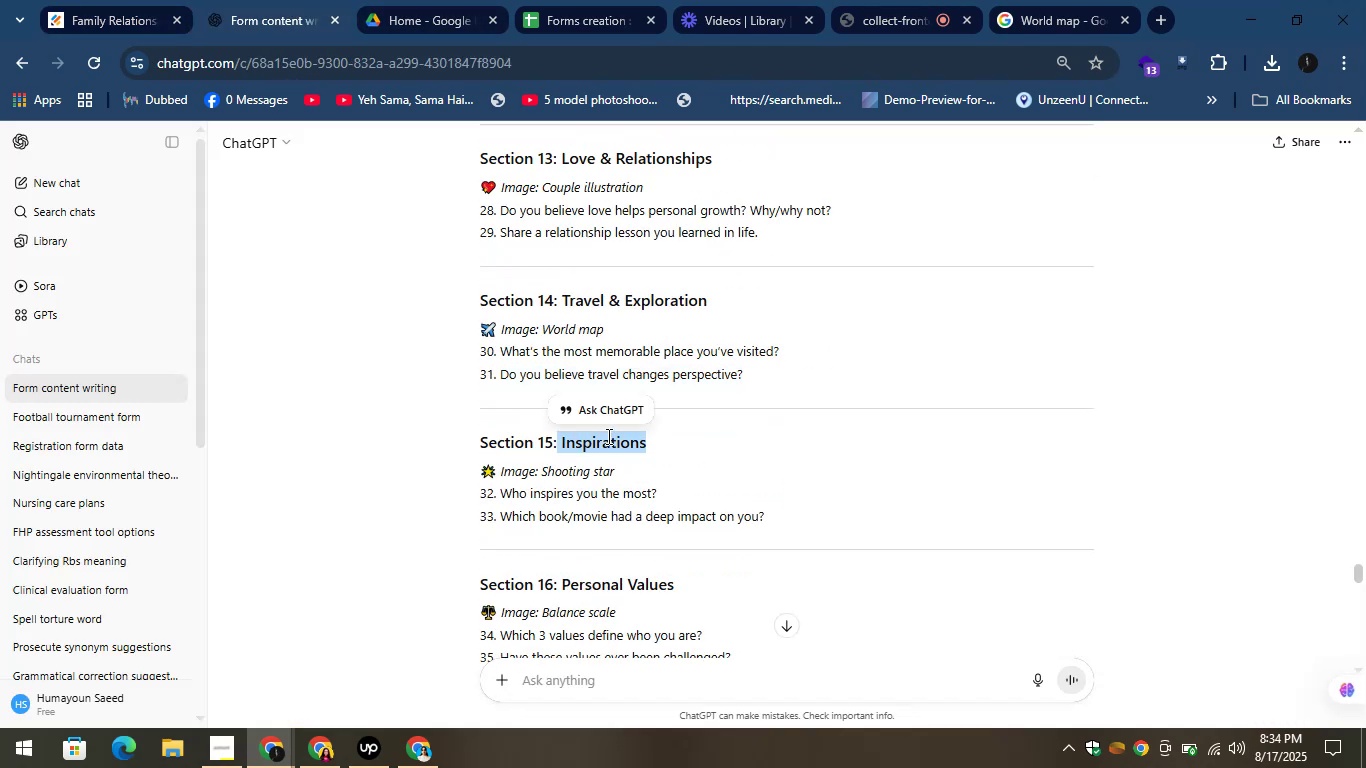 
right_click([607, 436])
 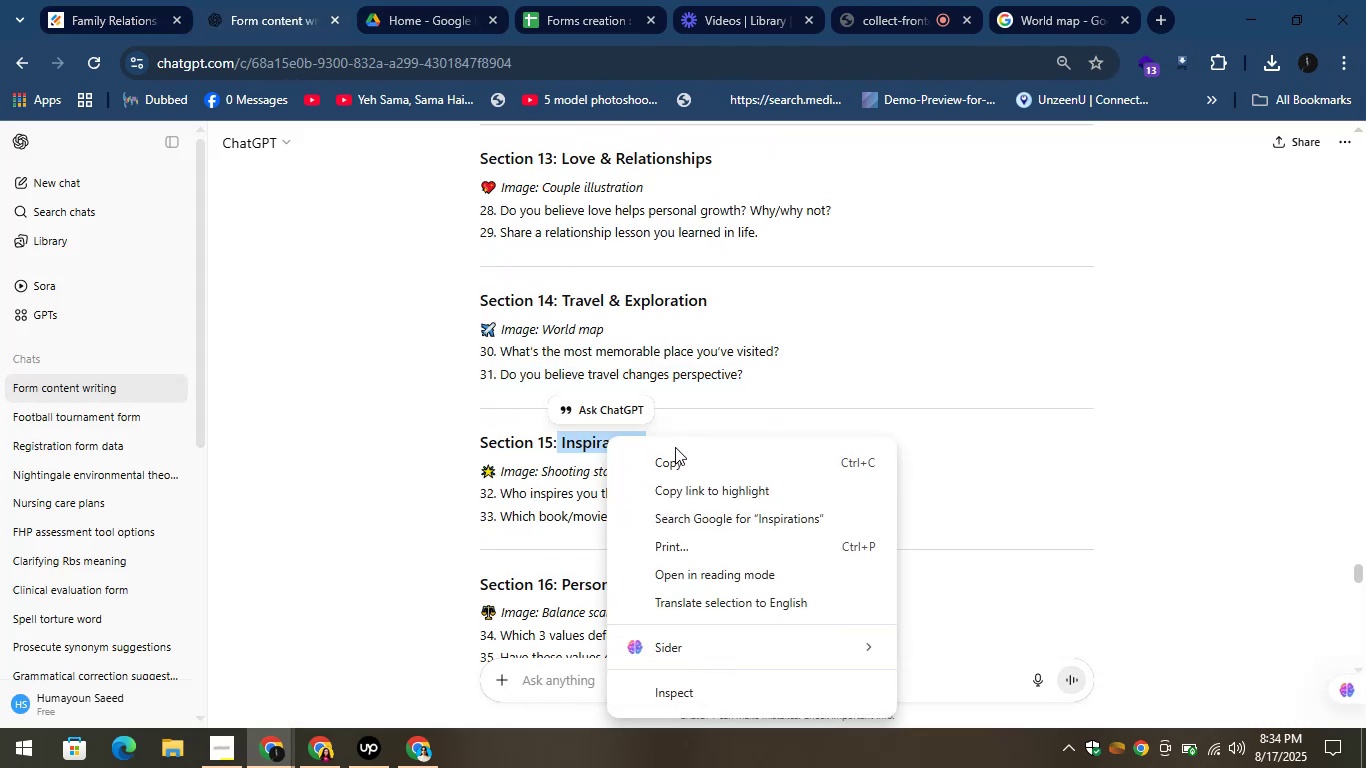 
left_click([675, 458])
 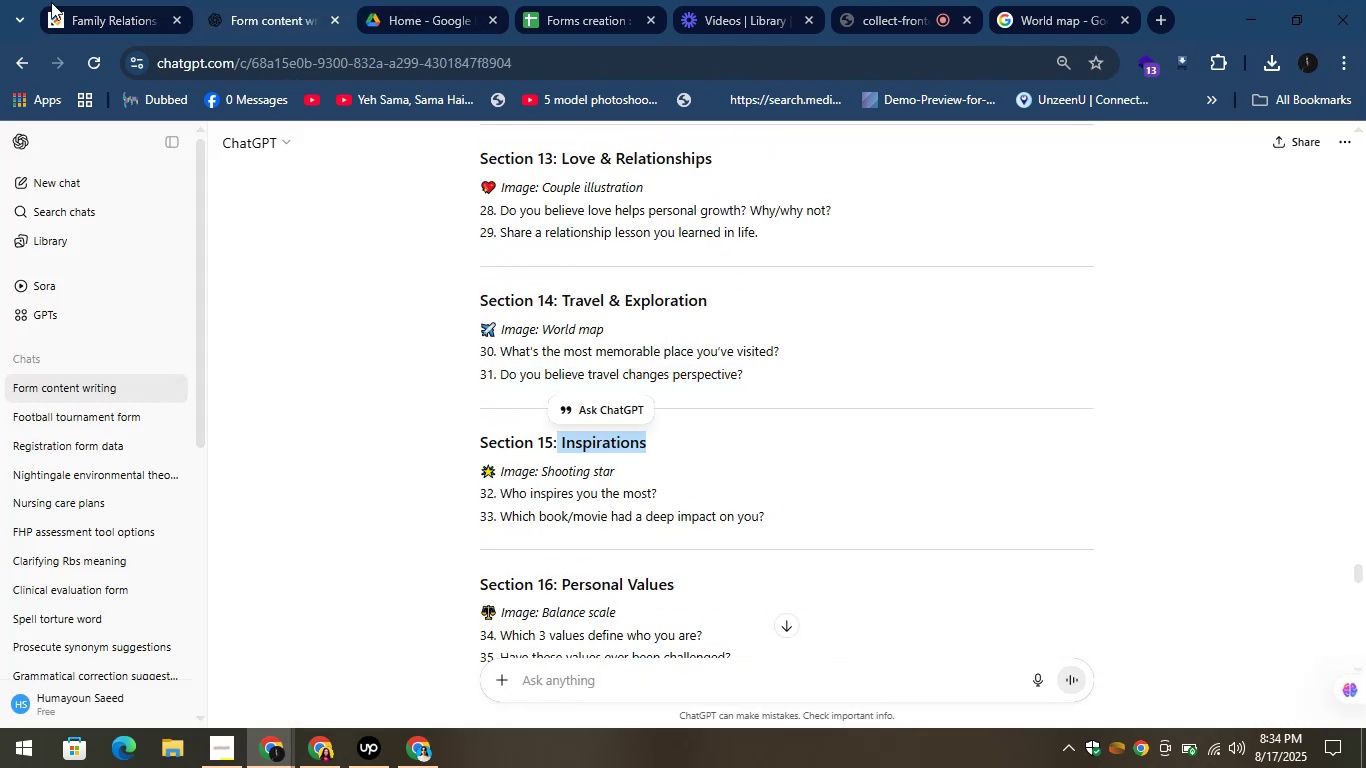 
left_click([96, 0])
 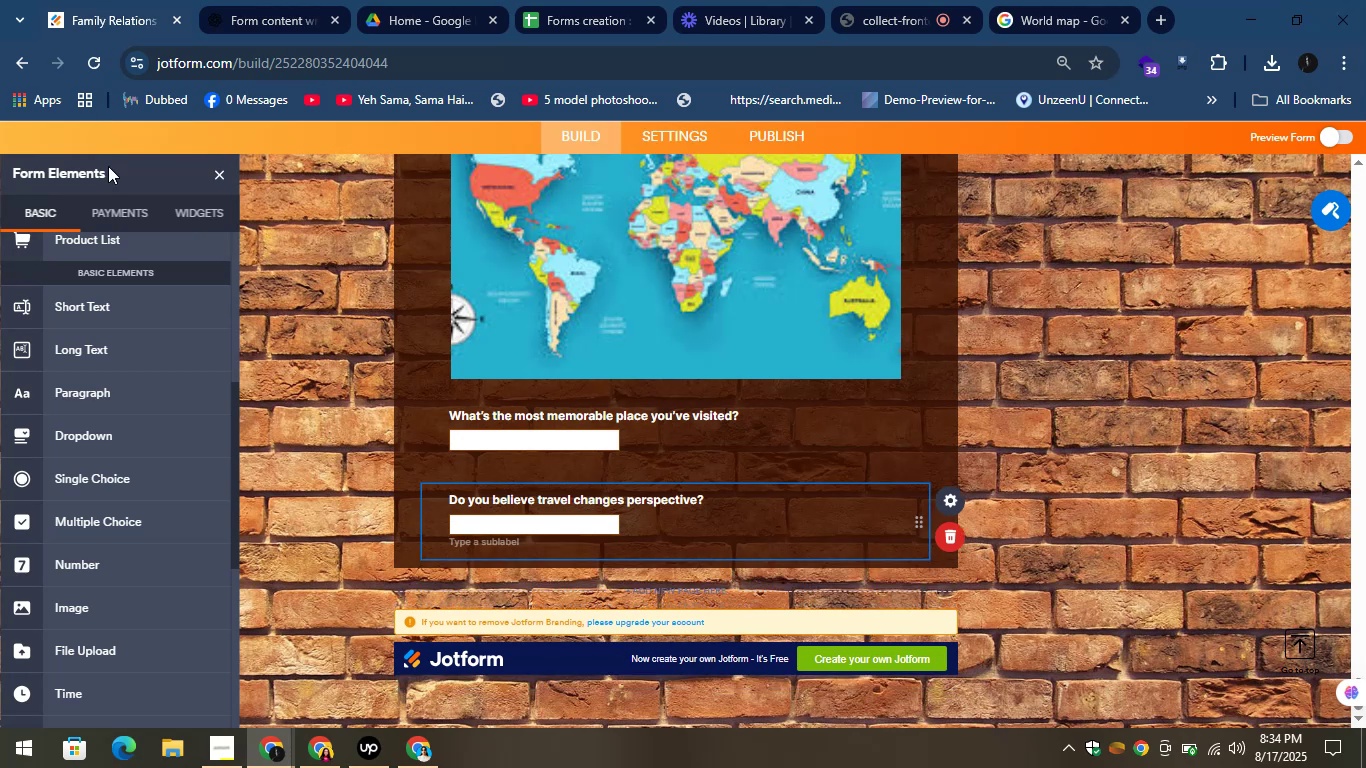 
scroll: coordinate [101, 423], scroll_direction: up, amount: 9.0
 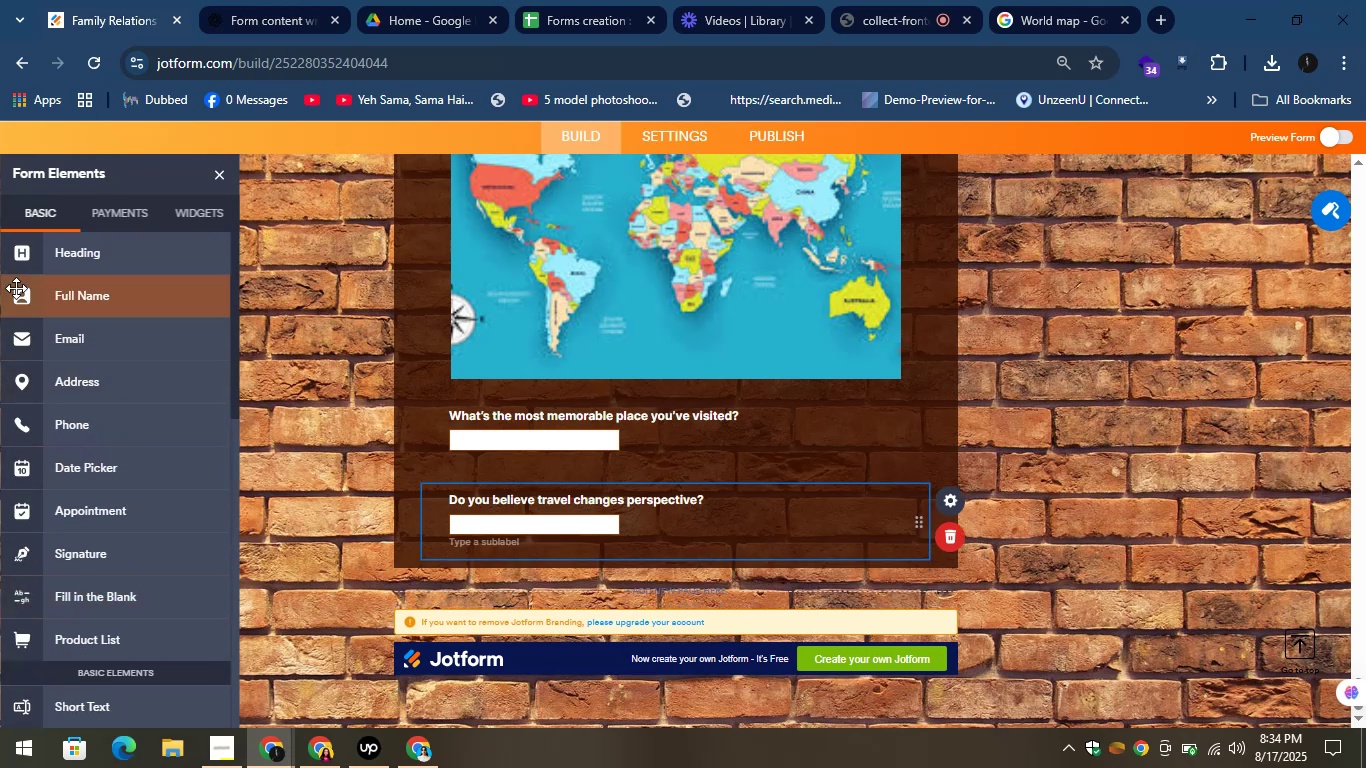 
left_click_drag(start_coordinate=[26, 246], to_coordinate=[519, 557])
 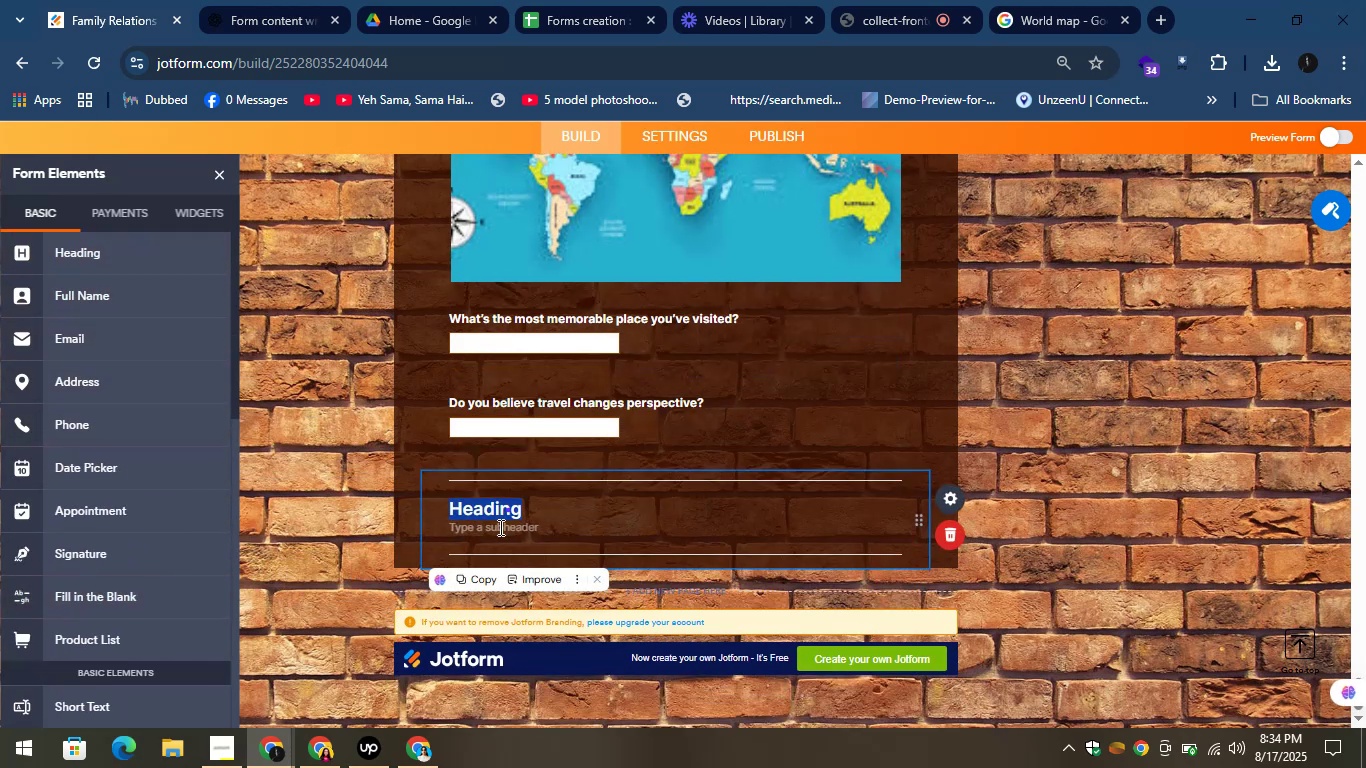 
right_click([492, 510])
 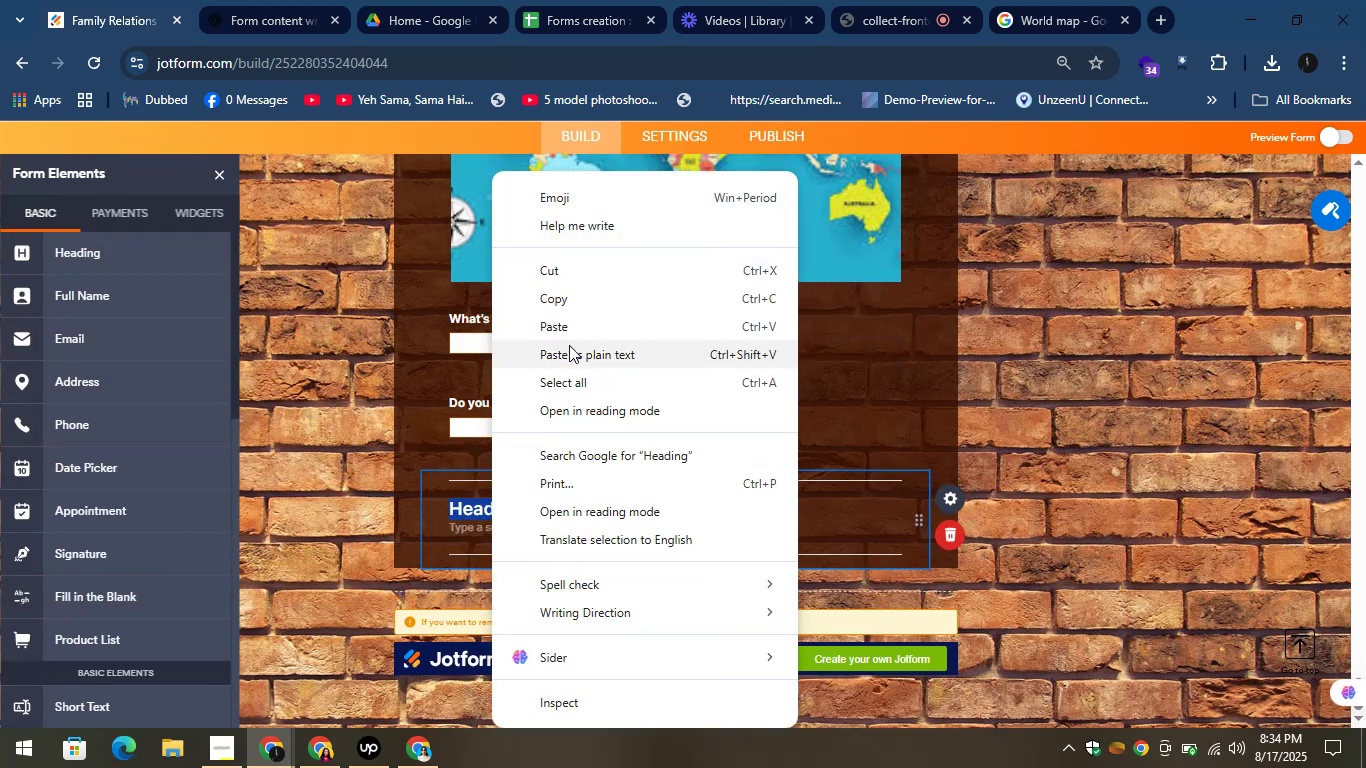 
left_click([560, 333])
 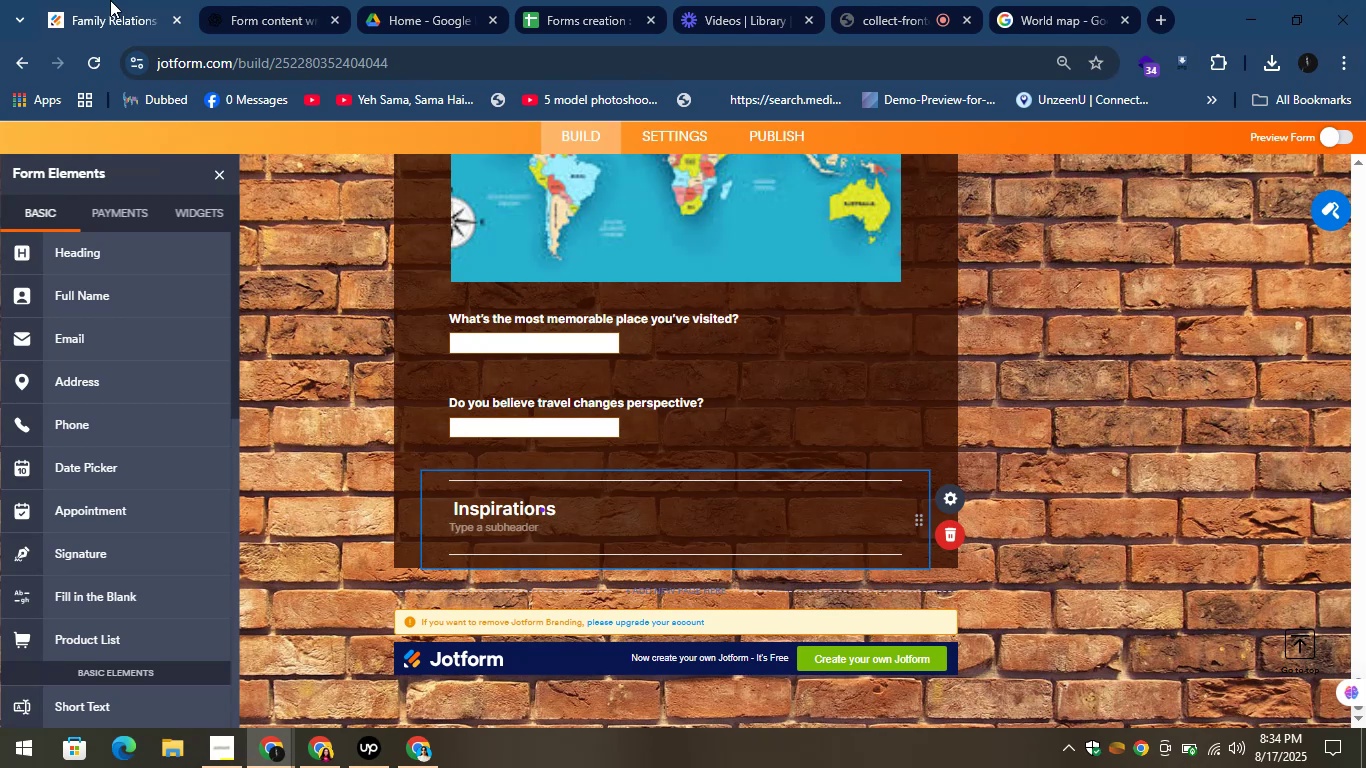 
left_click([254, 0])
 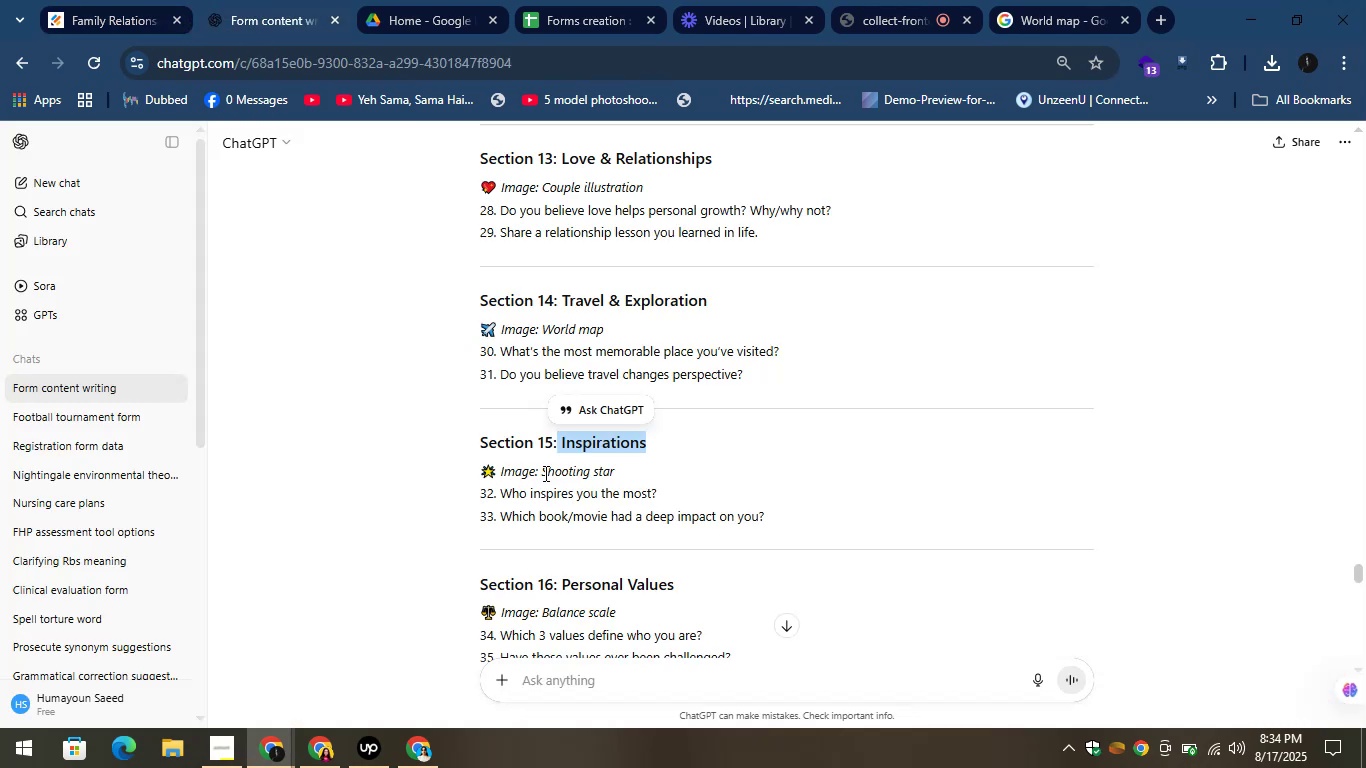 
left_click_drag(start_coordinate=[536, 472], to_coordinate=[626, 479])
 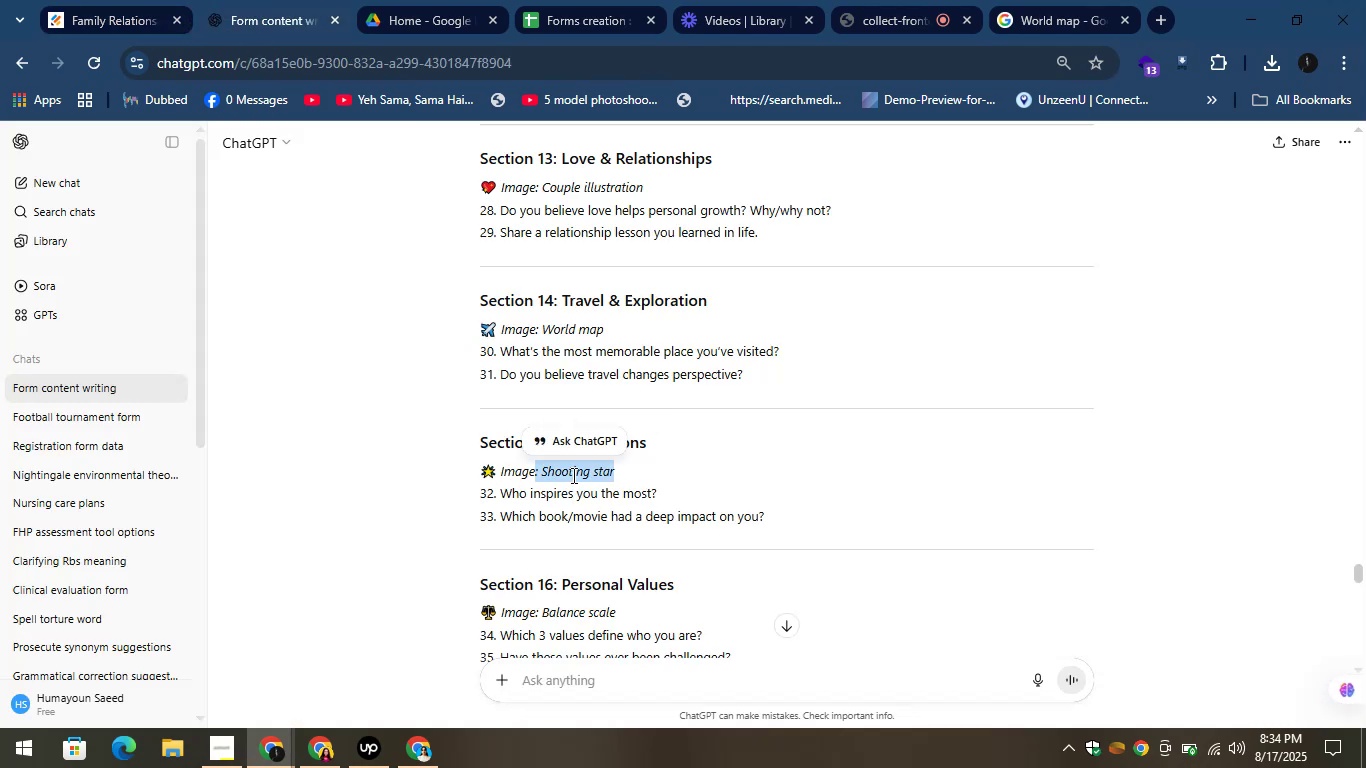 
right_click([571, 472])
 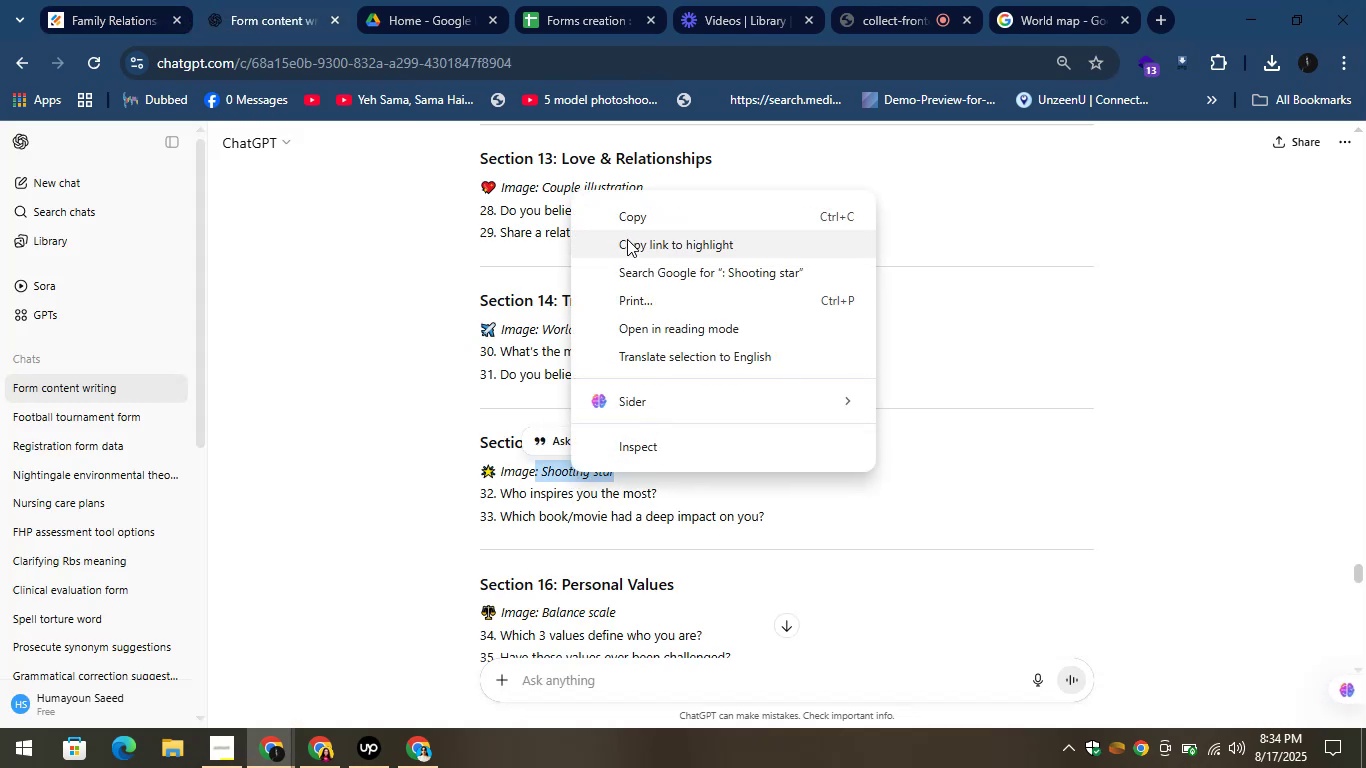 
left_click([632, 223])
 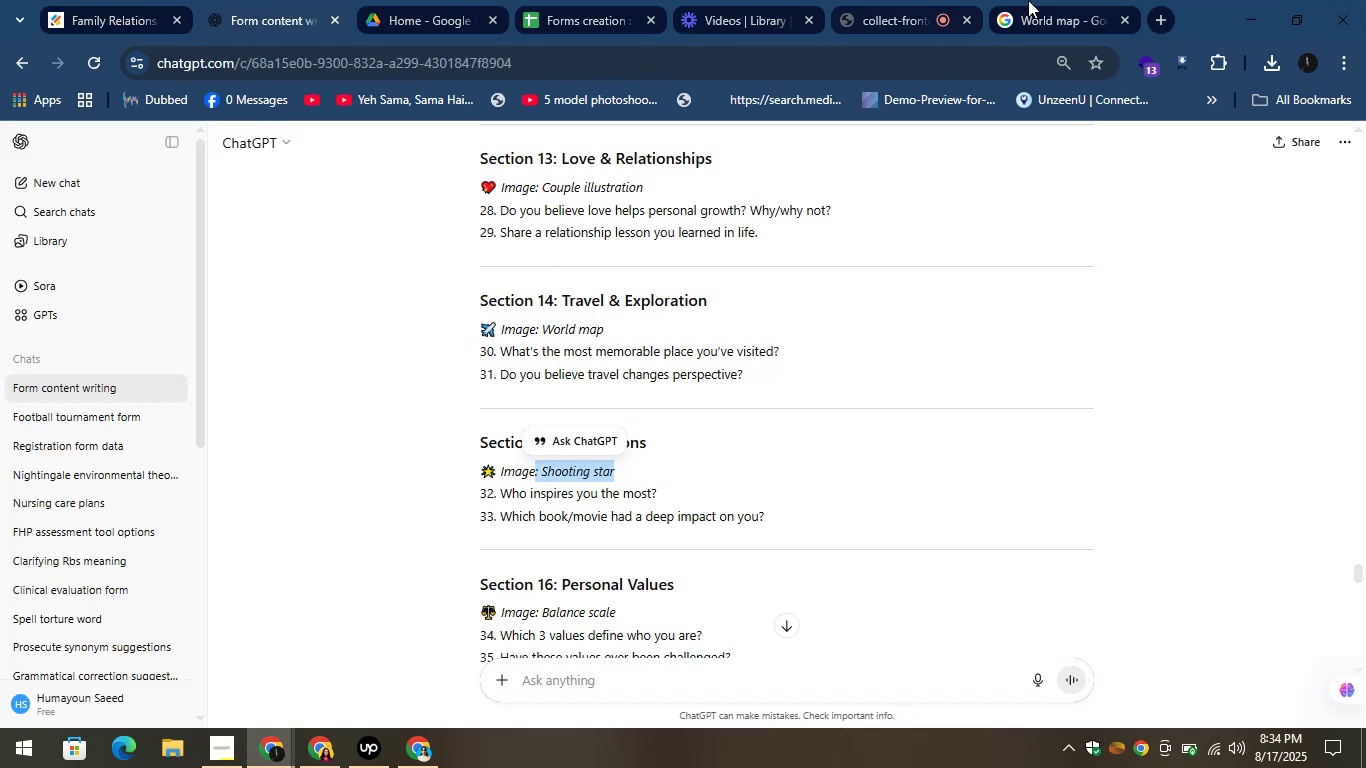 
left_click([1028, 0])
 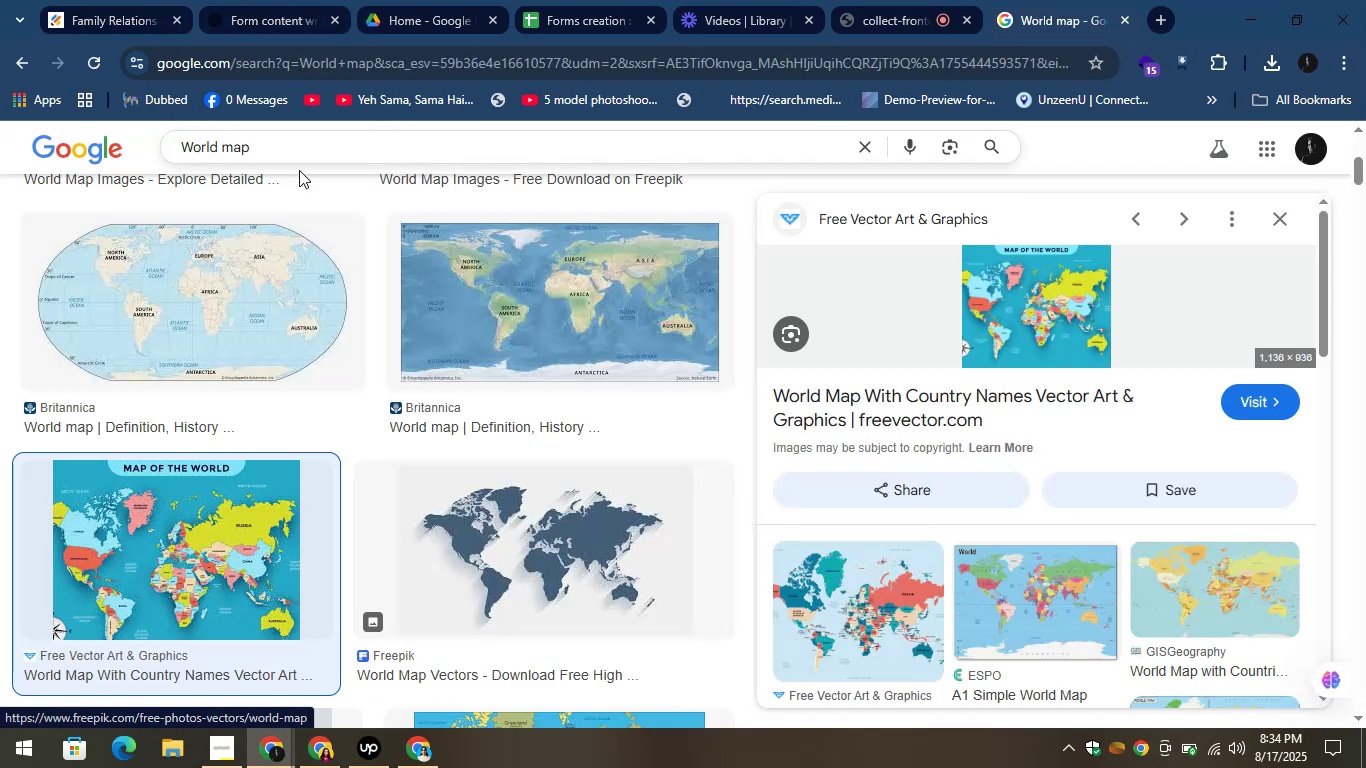 
left_click_drag(start_coordinate=[269, 152], to_coordinate=[133, 150])
 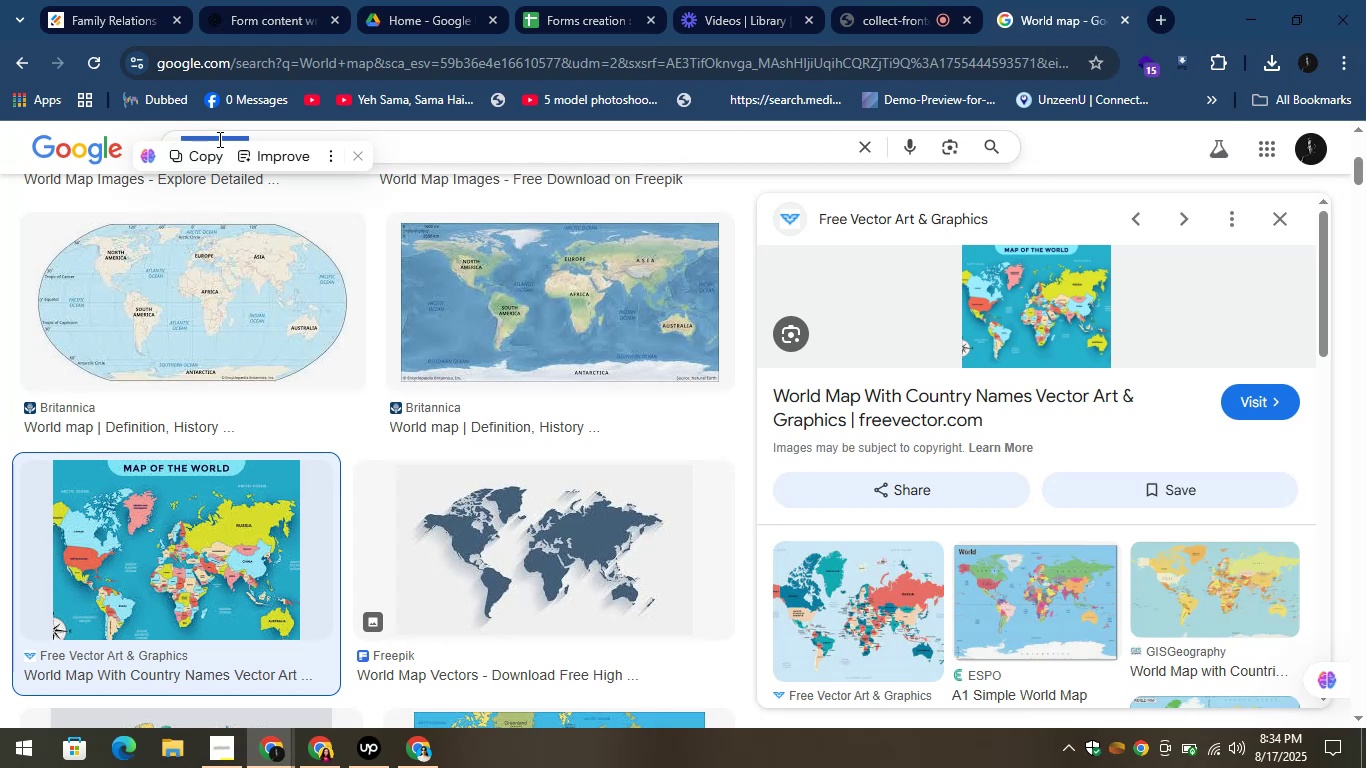 
right_click([218, 139])
 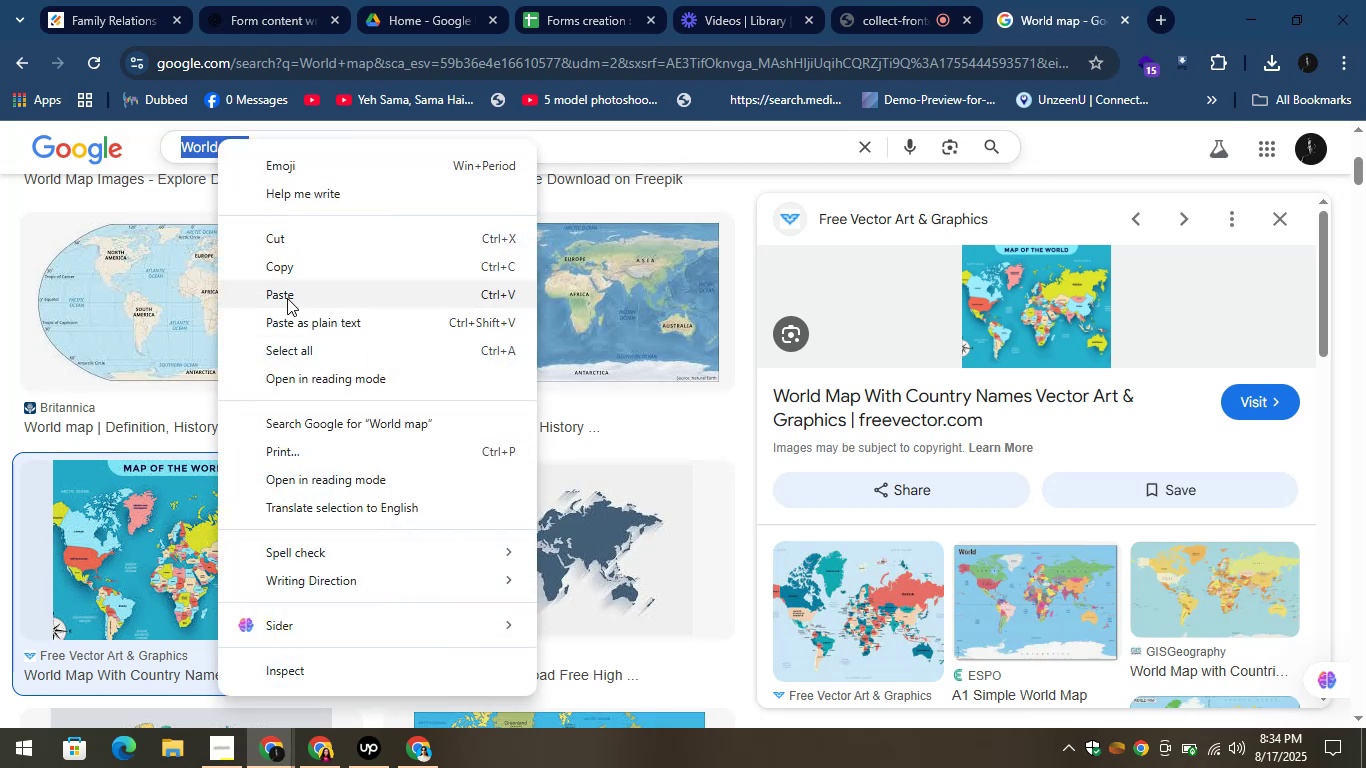 
left_click([286, 298])
 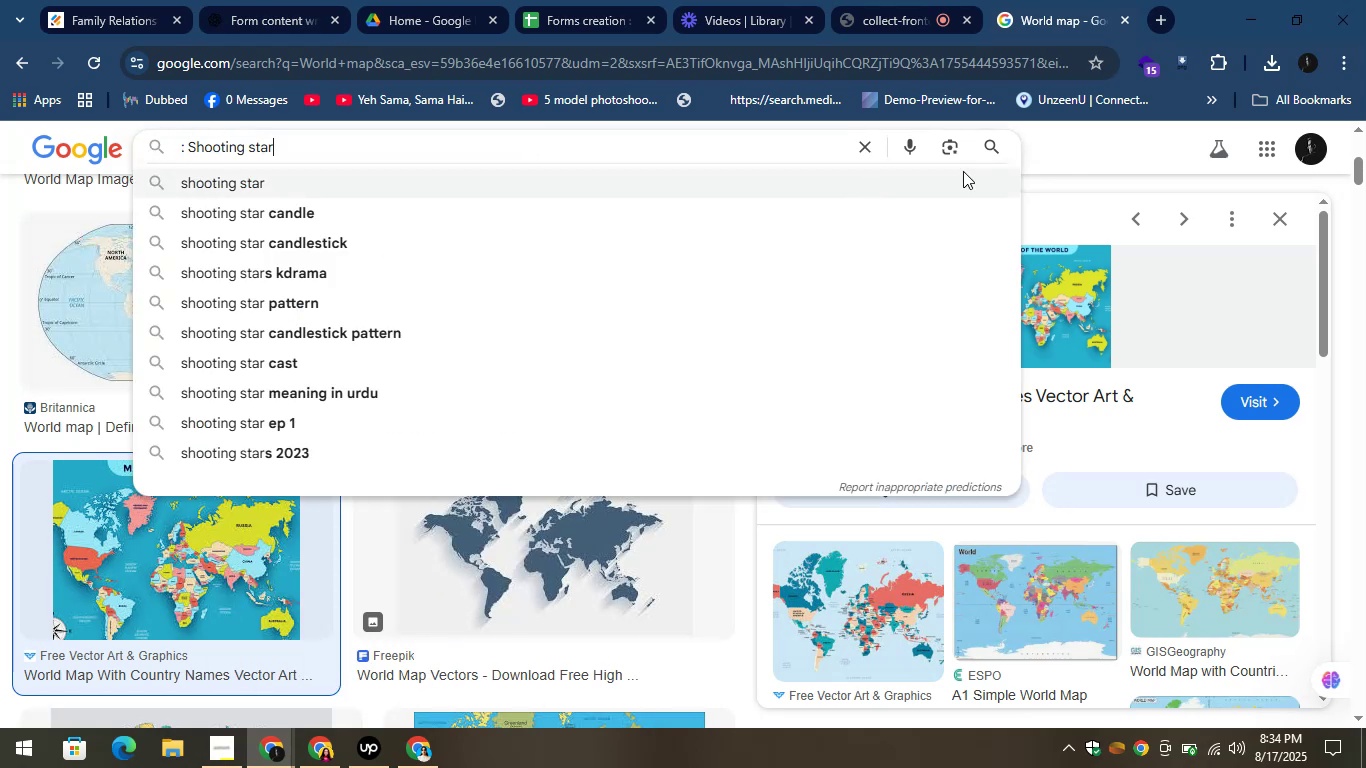 
left_click([997, 144])
 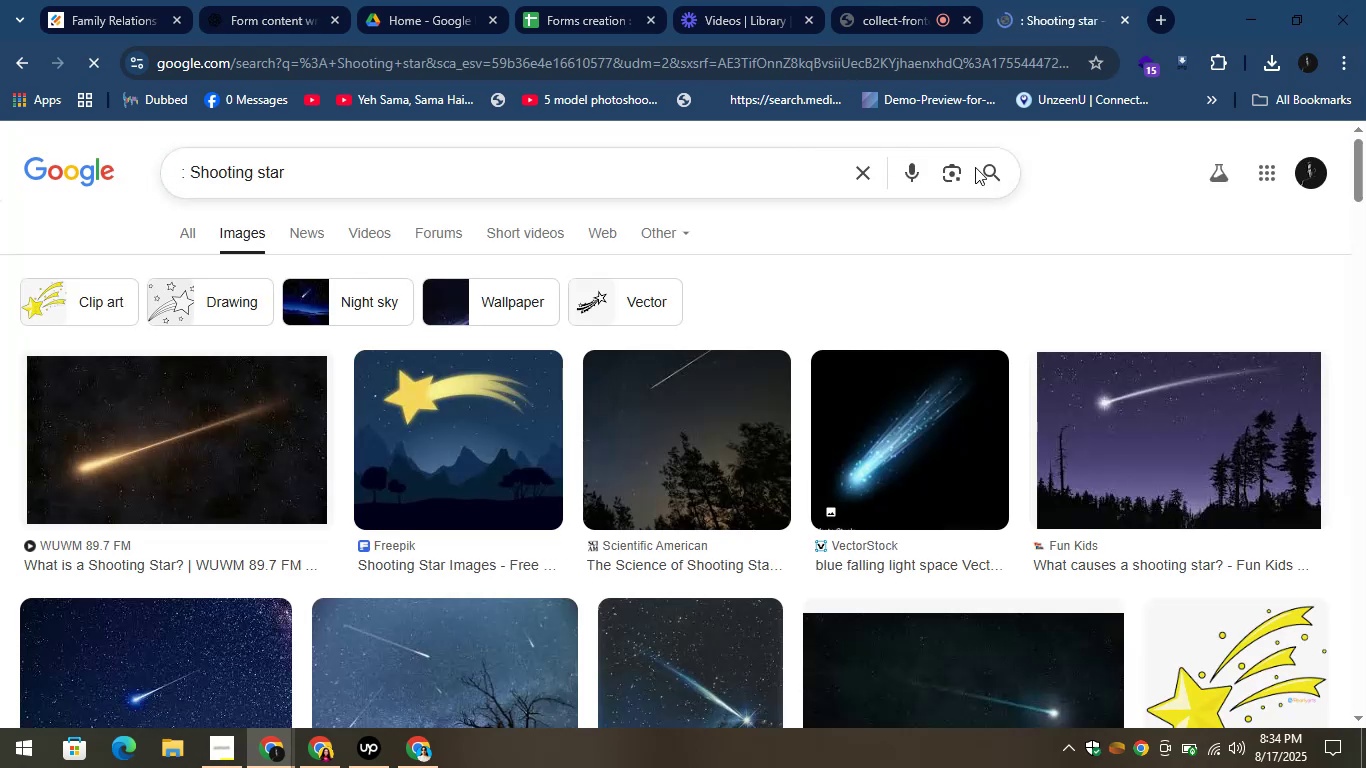 
mouse_move([956, 203])
 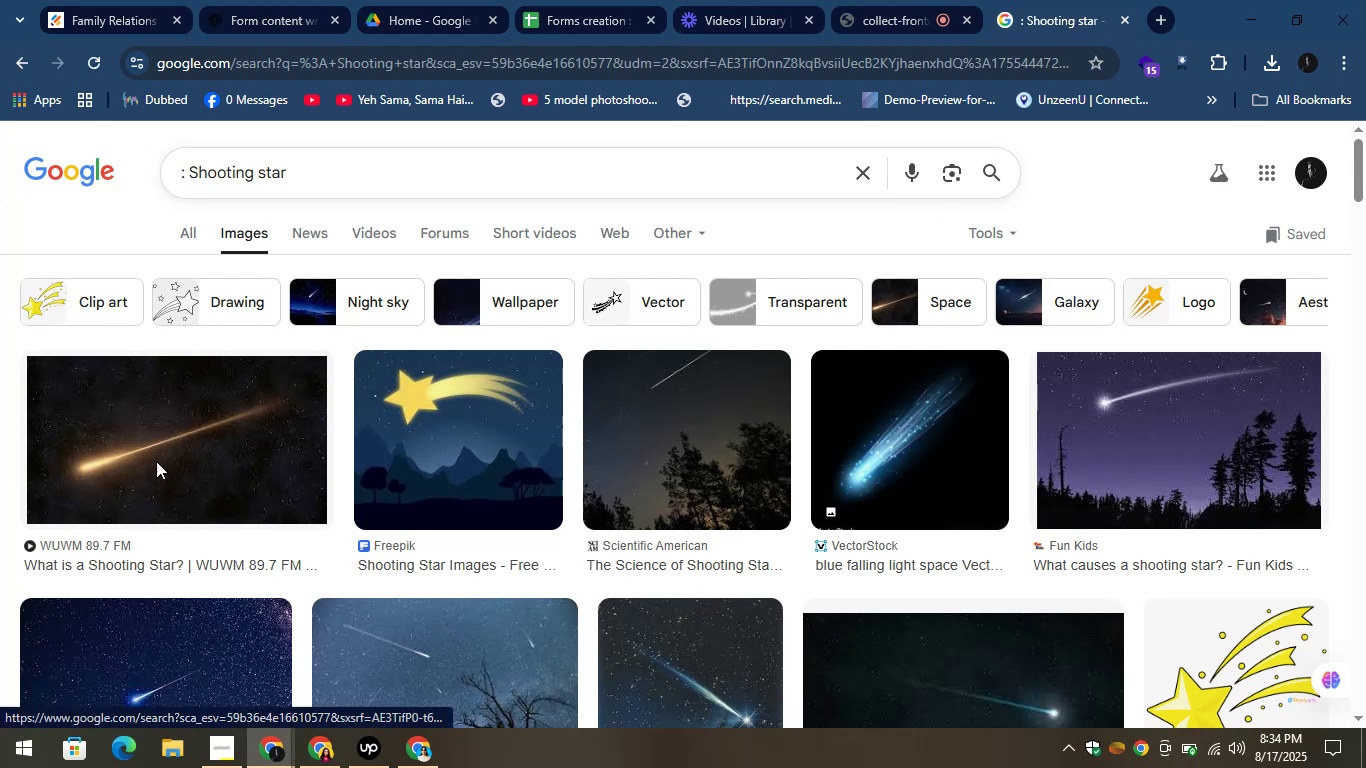 
left_click([147, 429])
 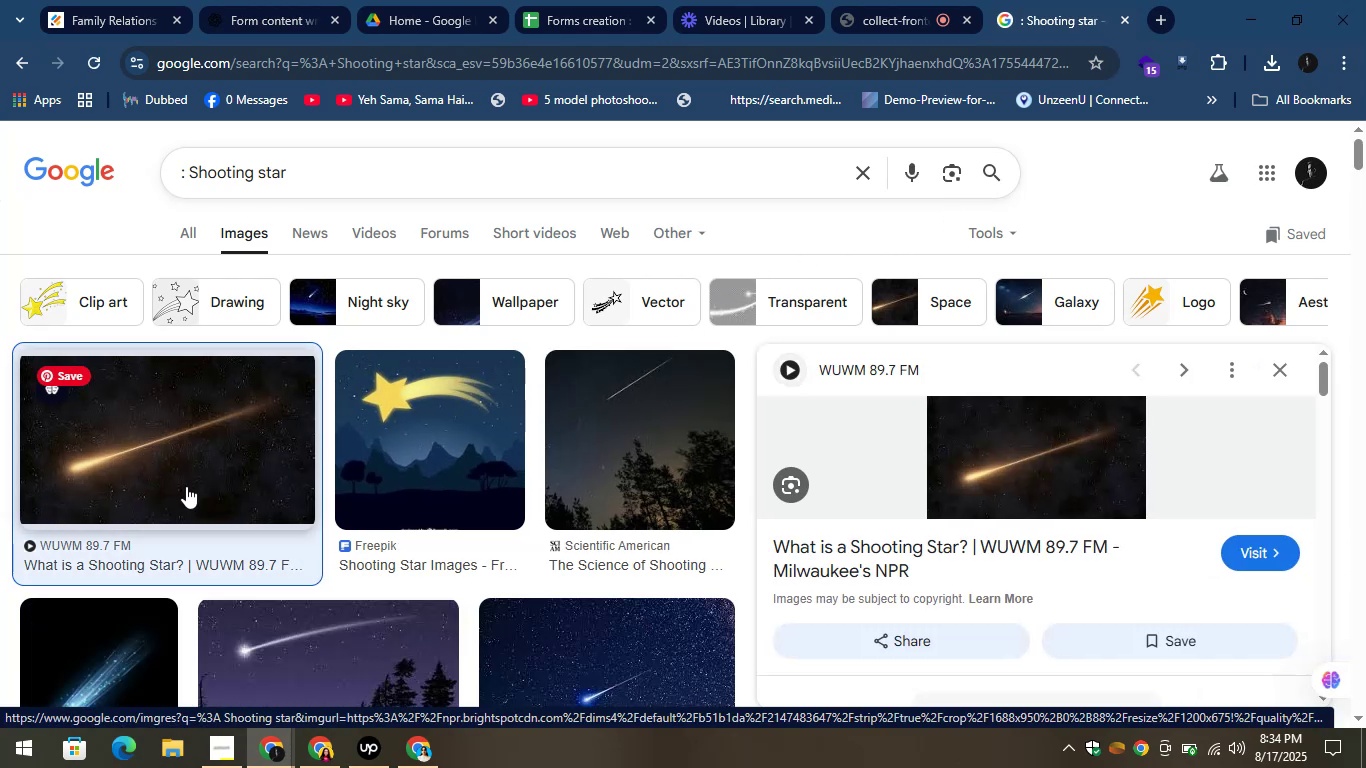 
left_click([405, 606])
 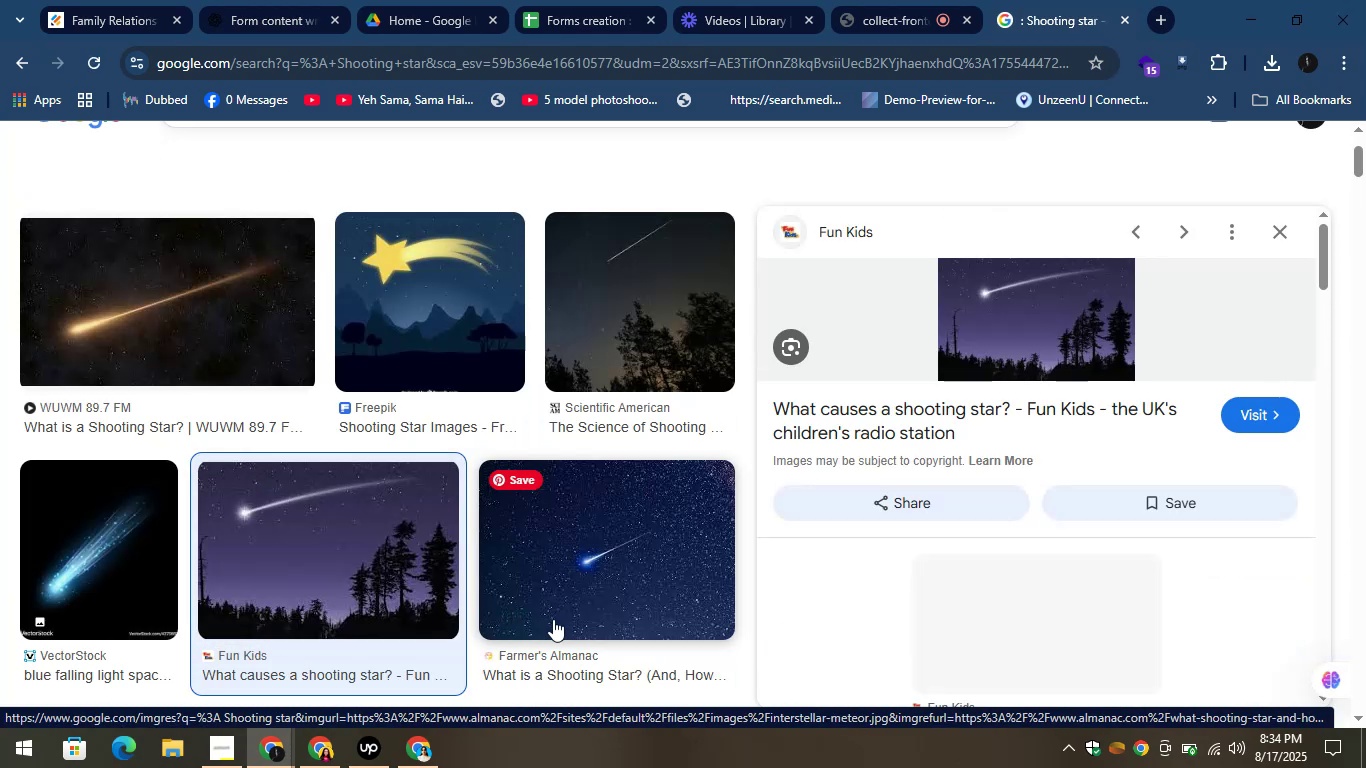 
left_click([570, 579])
 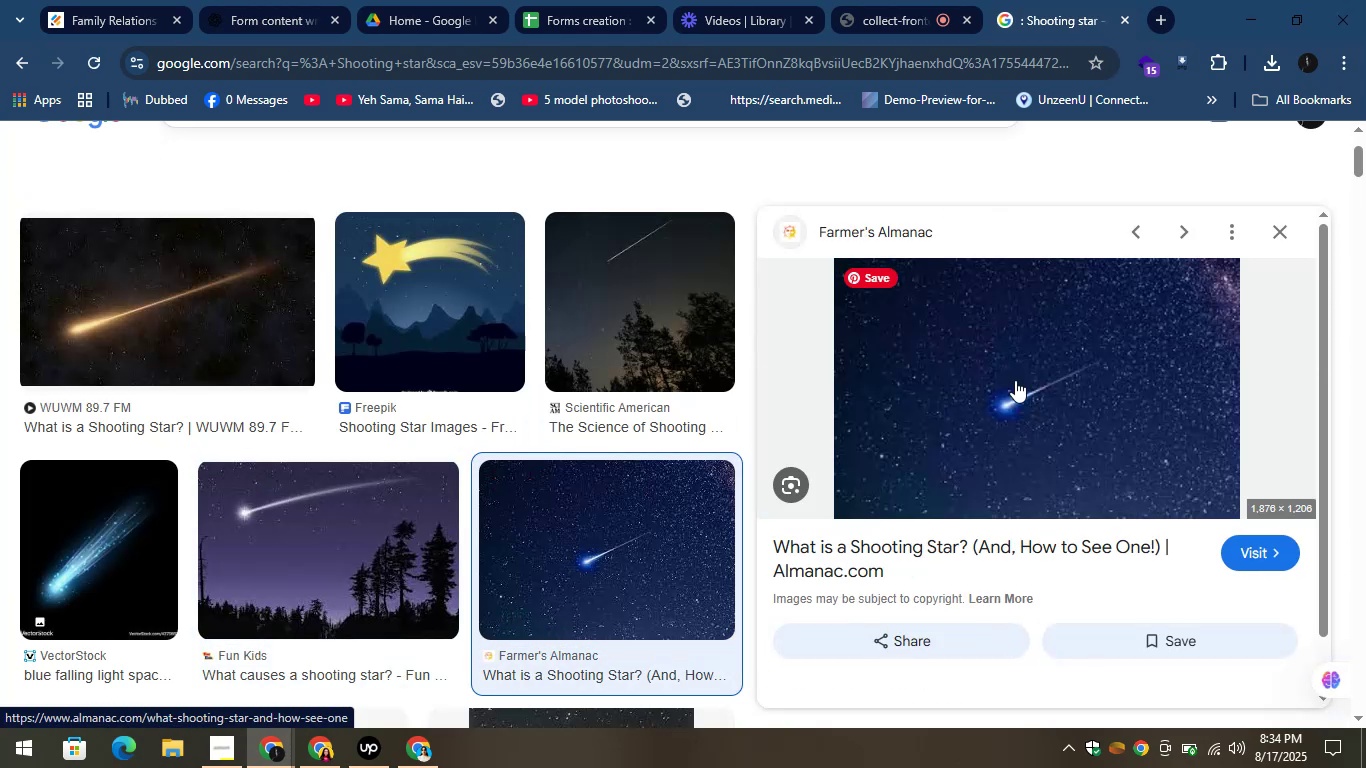 
right_click([1027, 356])
 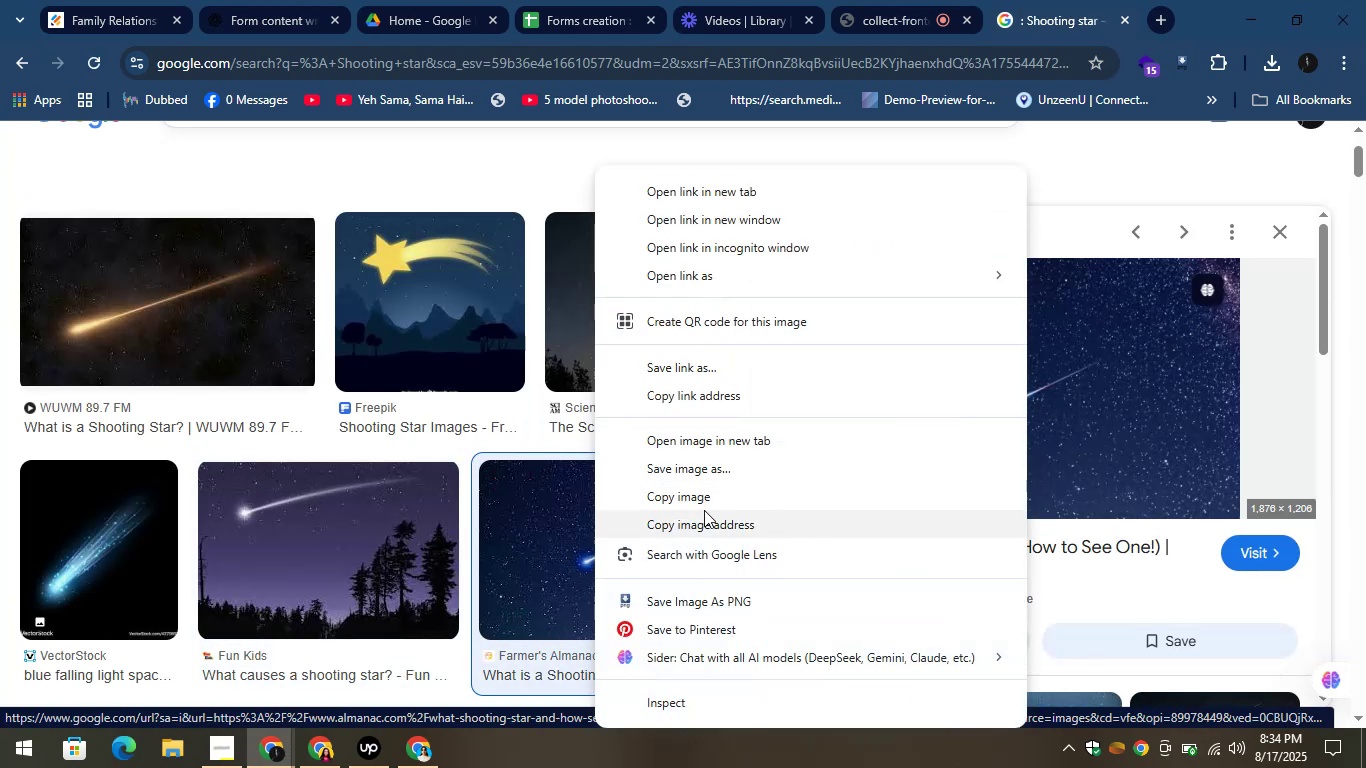 
left_click([678, 472])
 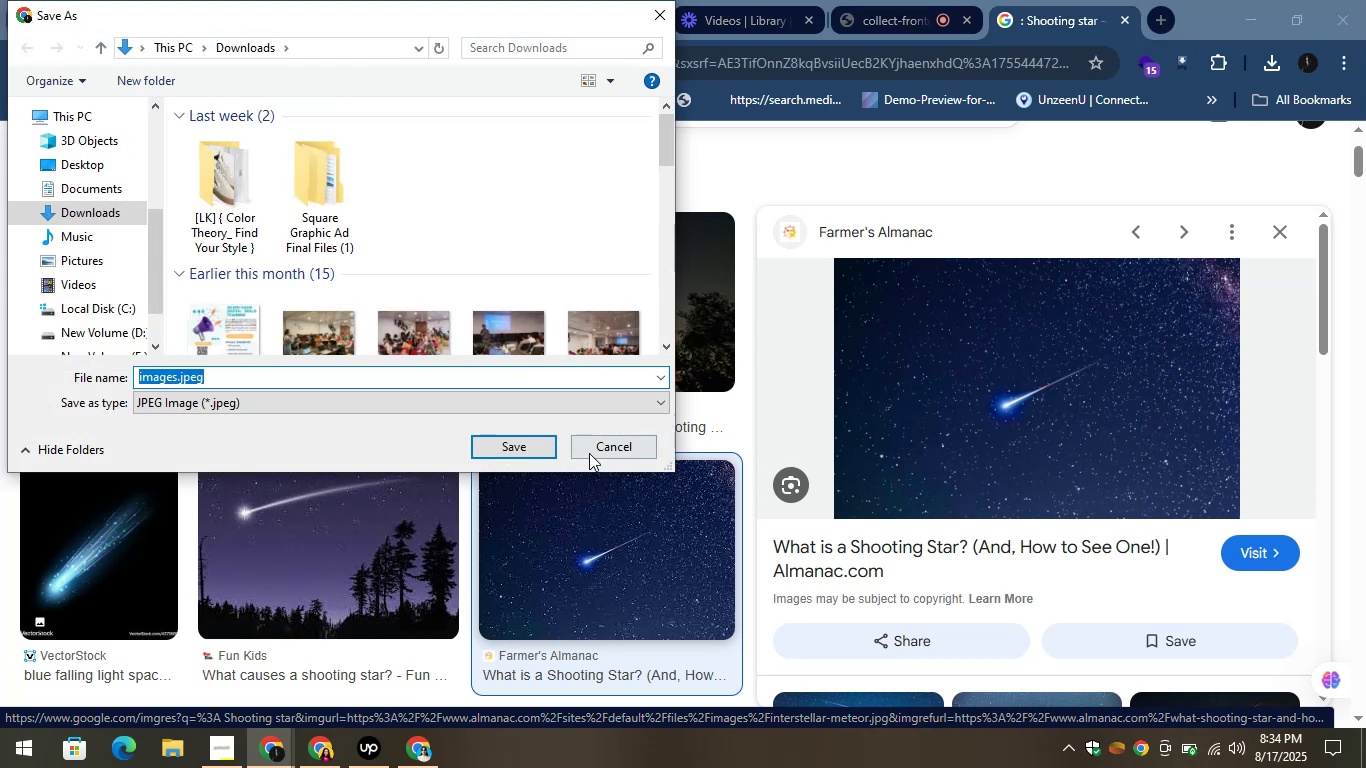 
left_click([515, 448])
 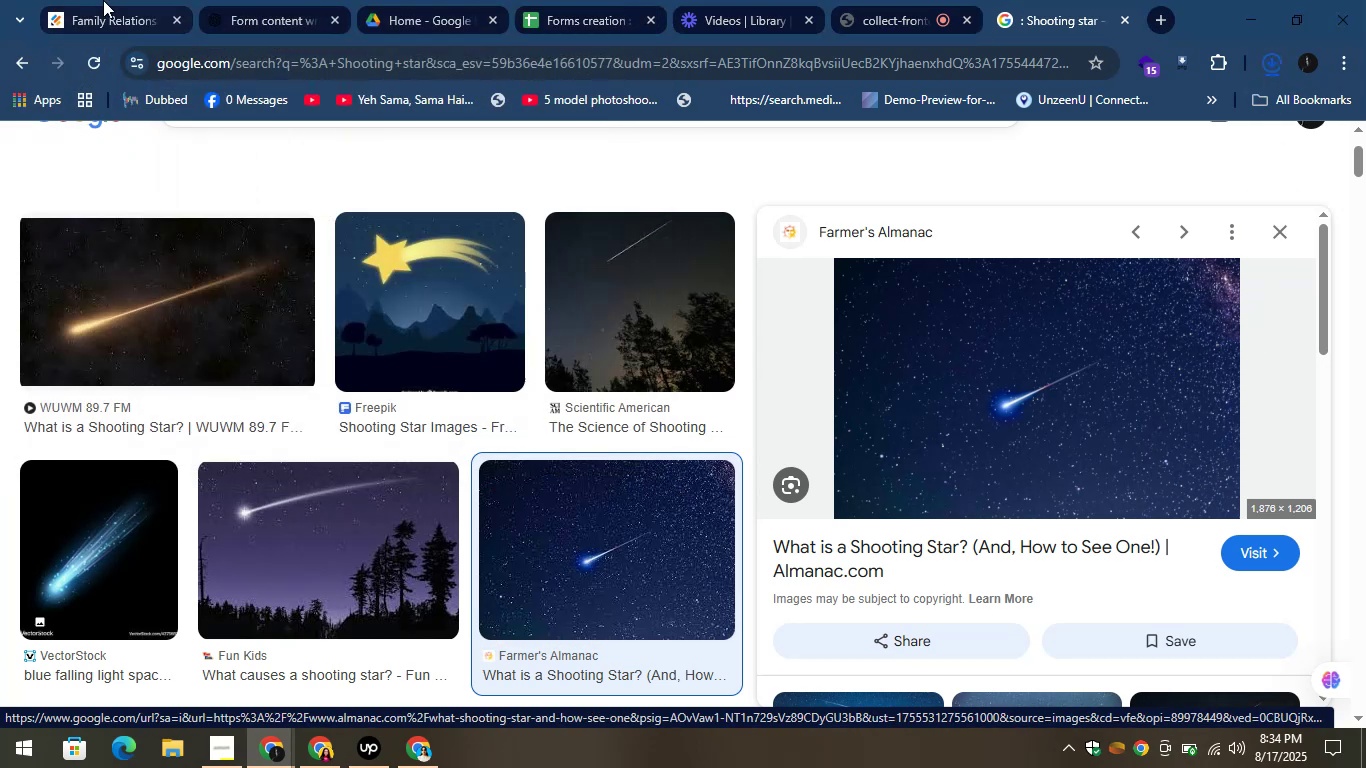 
left_click([114, 0])
 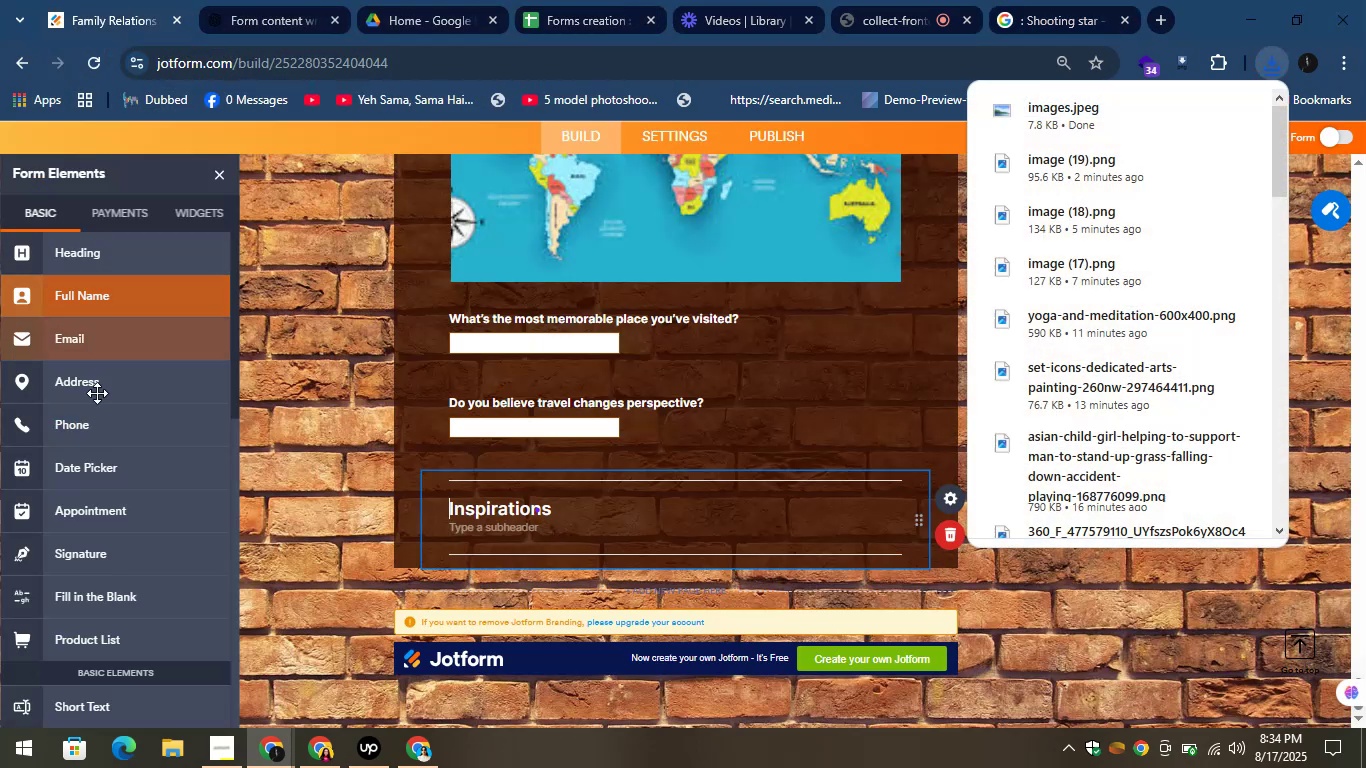 
scroll: coordinate [155, 591], scroll_direction: down, amount: 4.0
 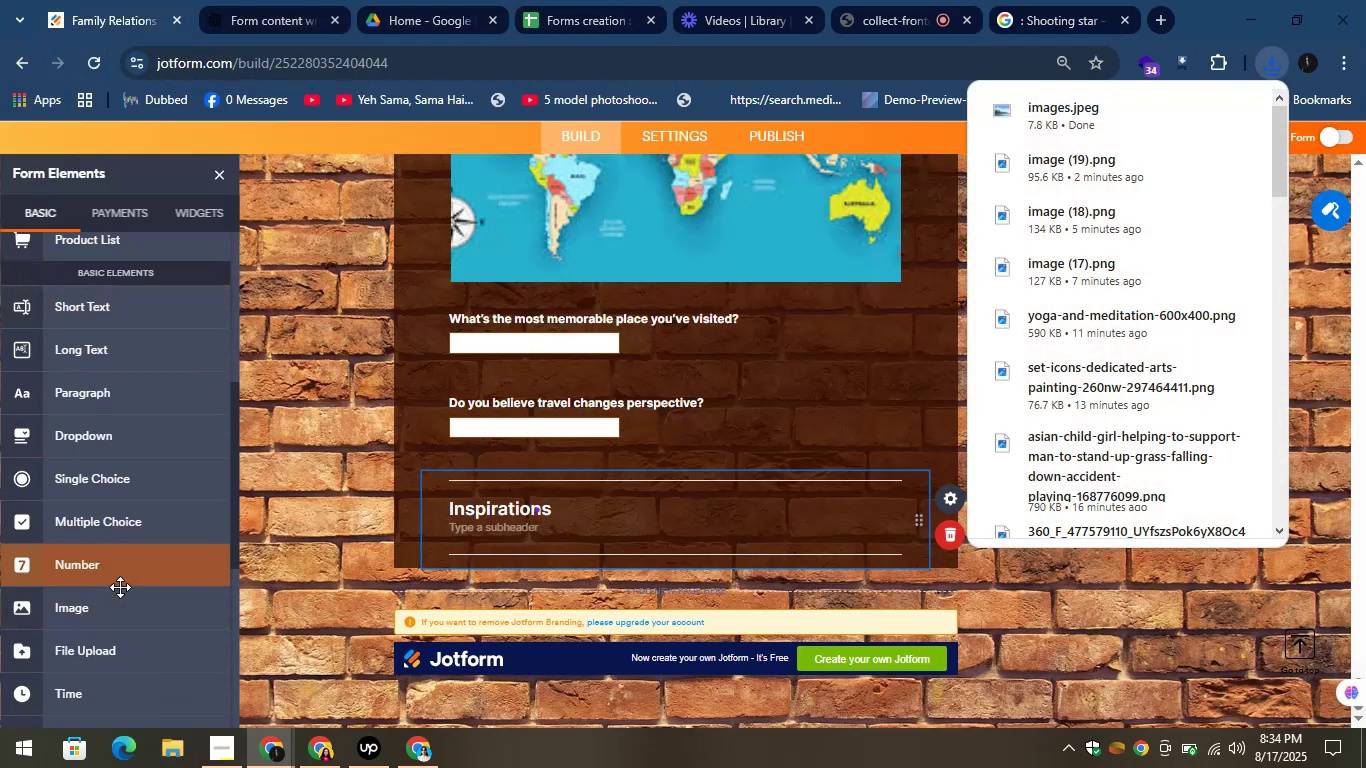 
left_click_drag(start_coordinate=[101, 612], to_coordinate=[584, 547])
 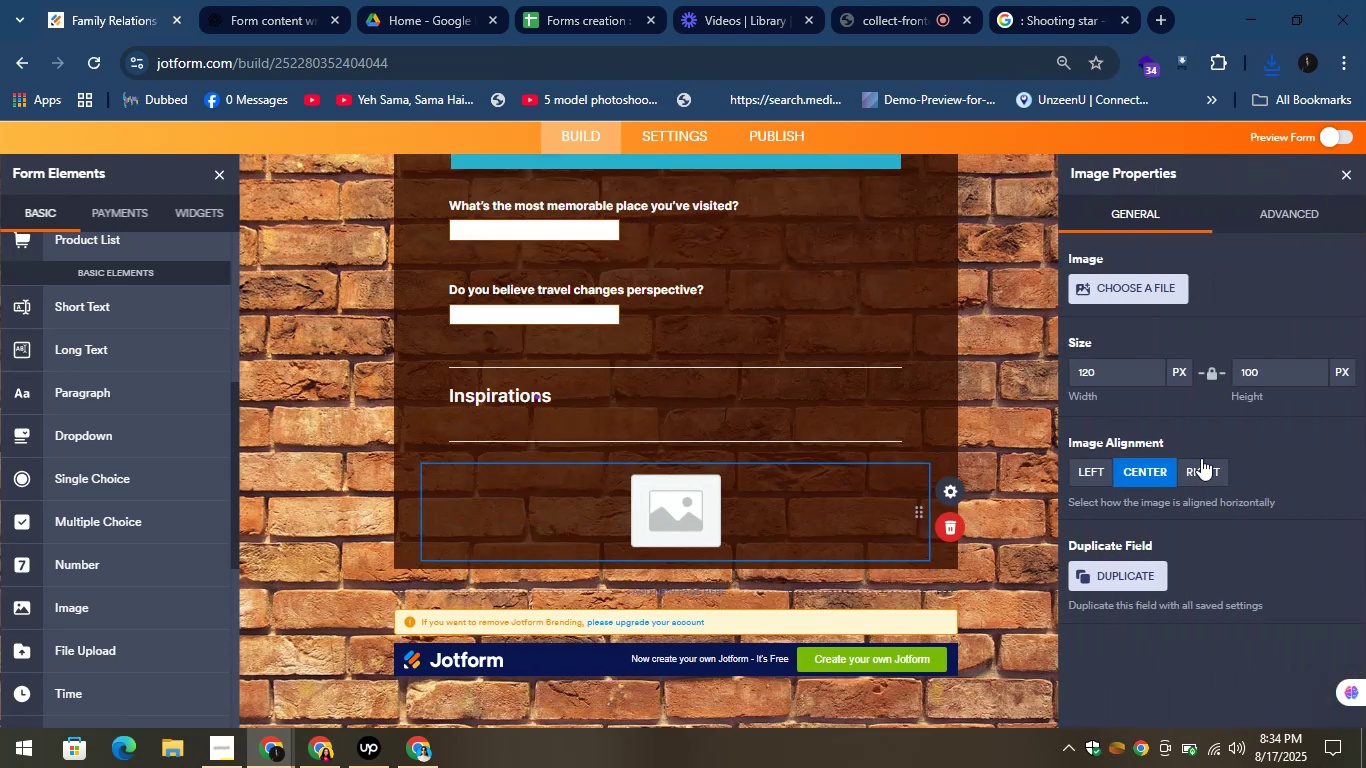 
left_click([1129, 291])
 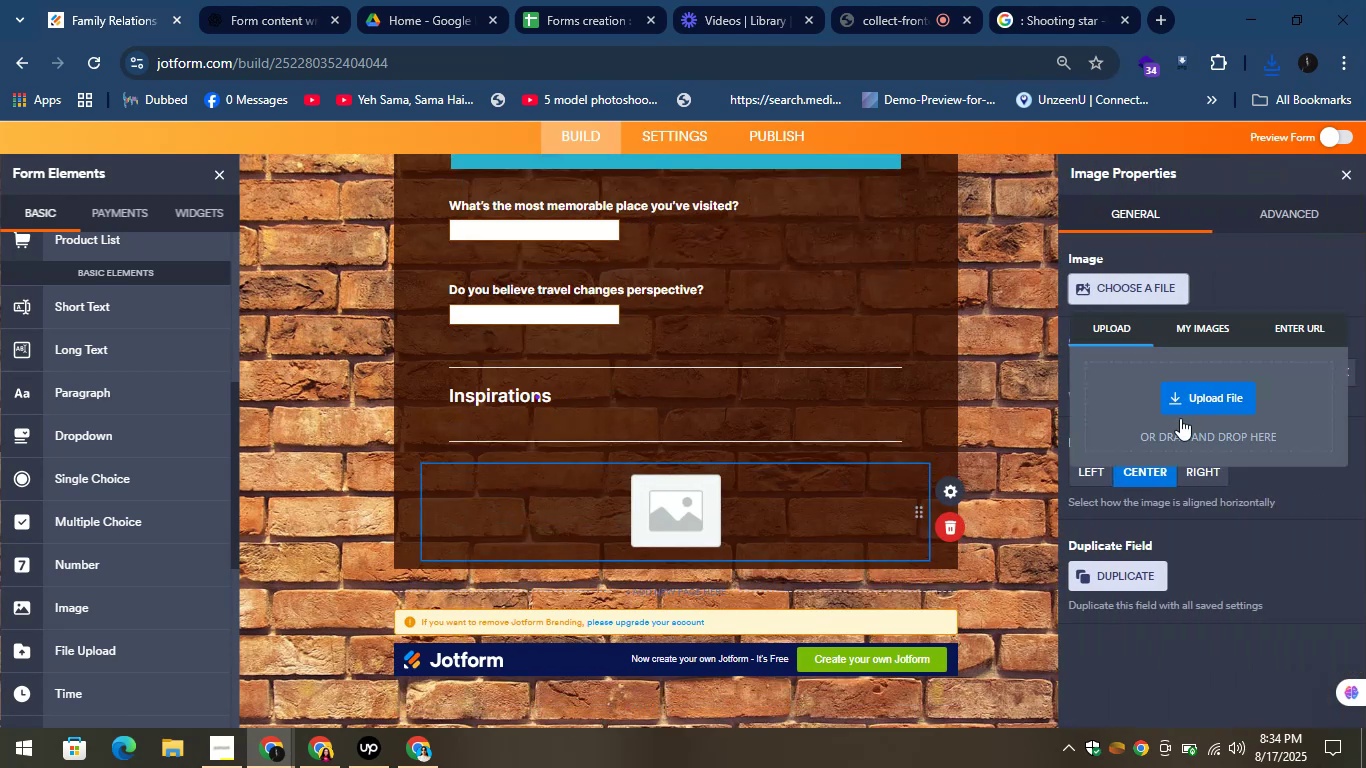 
left_click([1177, 405])
 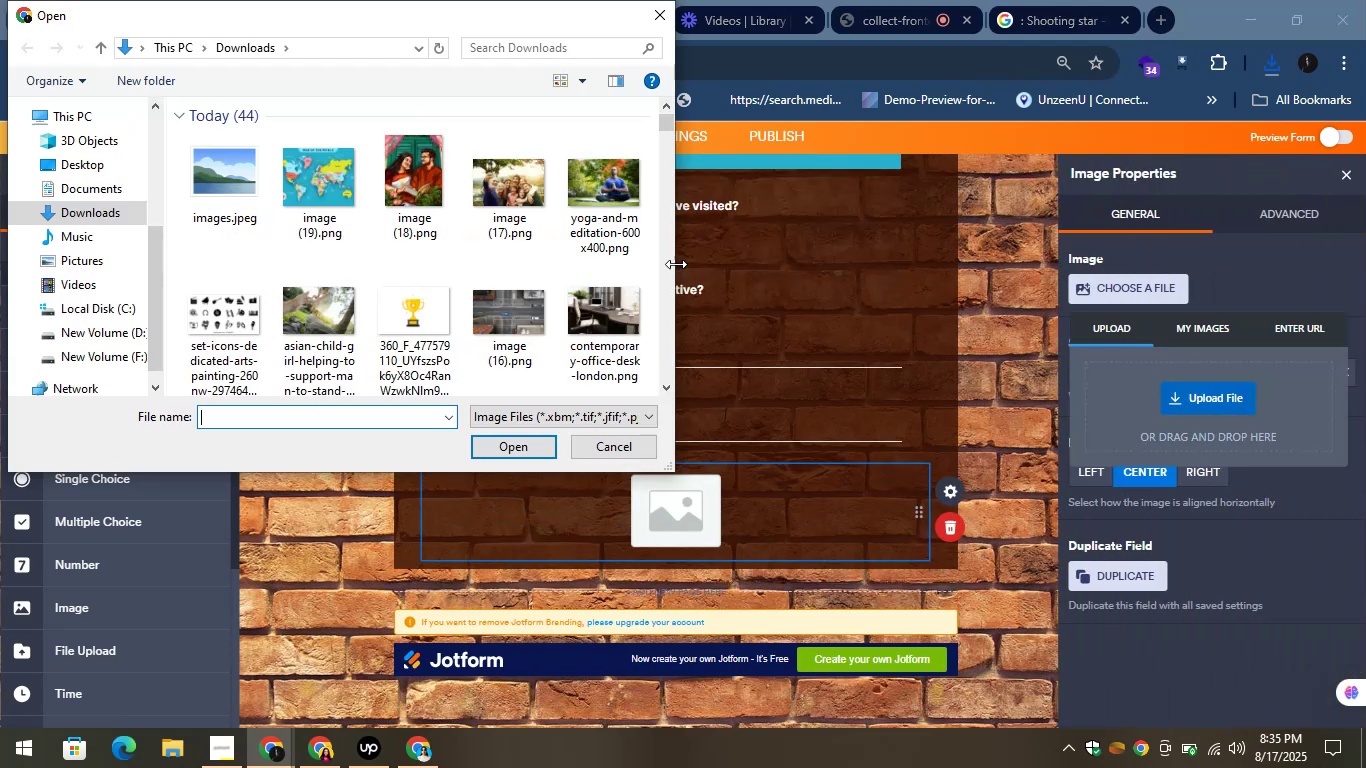 
left_click([223, 165])
 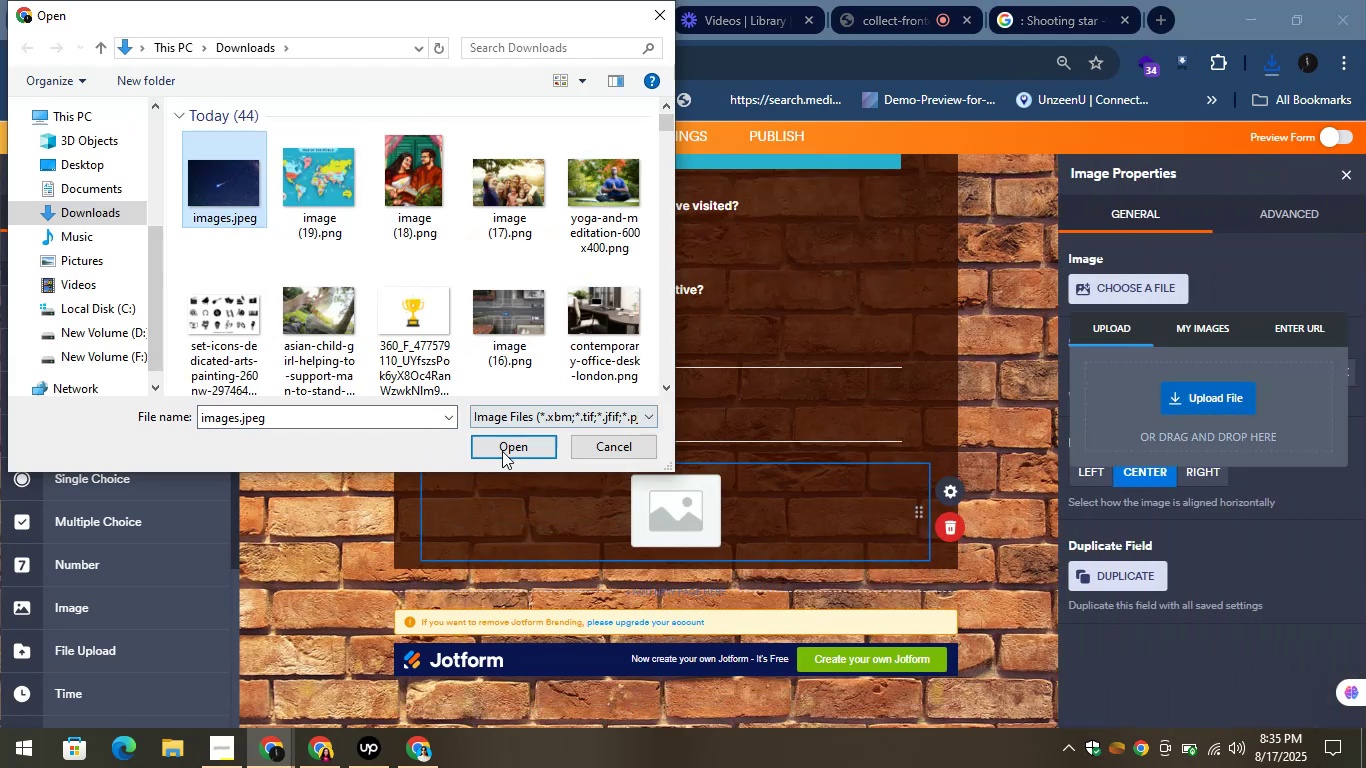 
left_click([503, 452])
 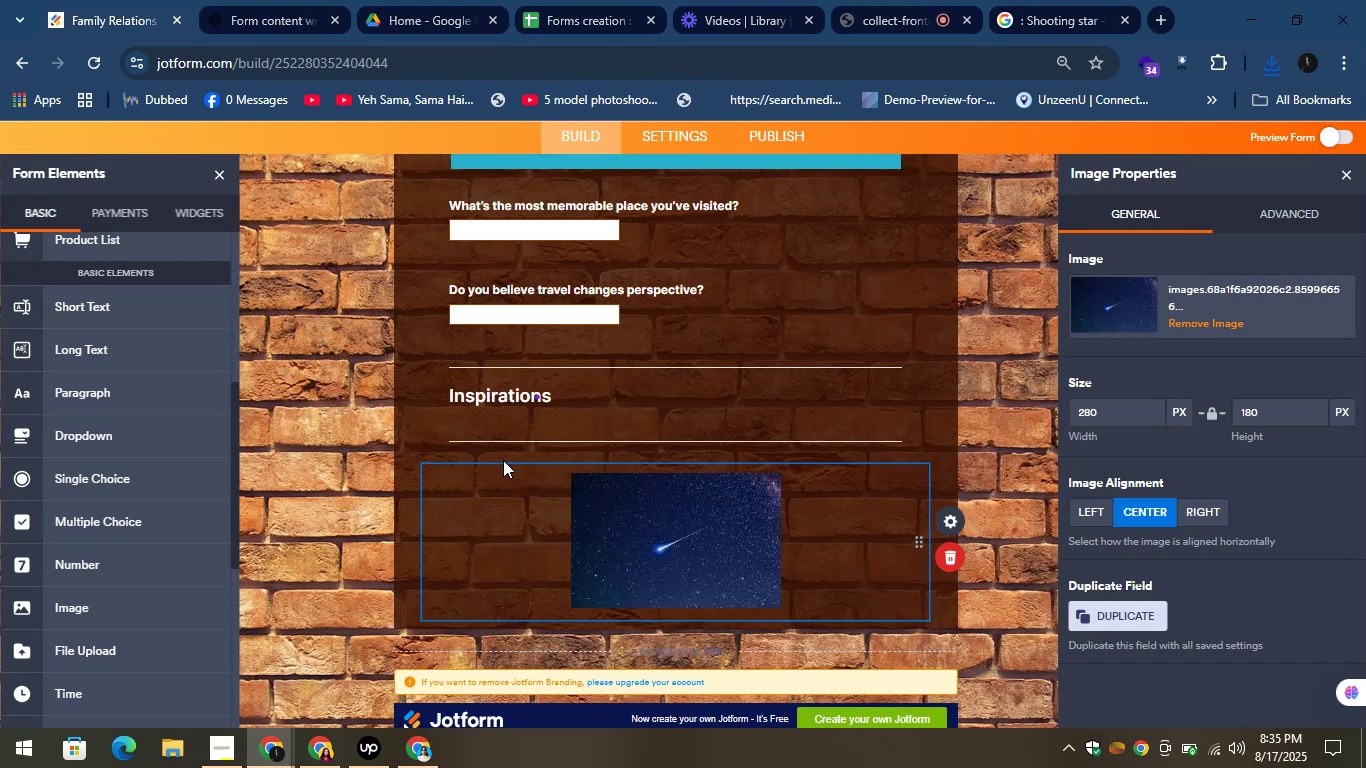 
wait(9.46)
 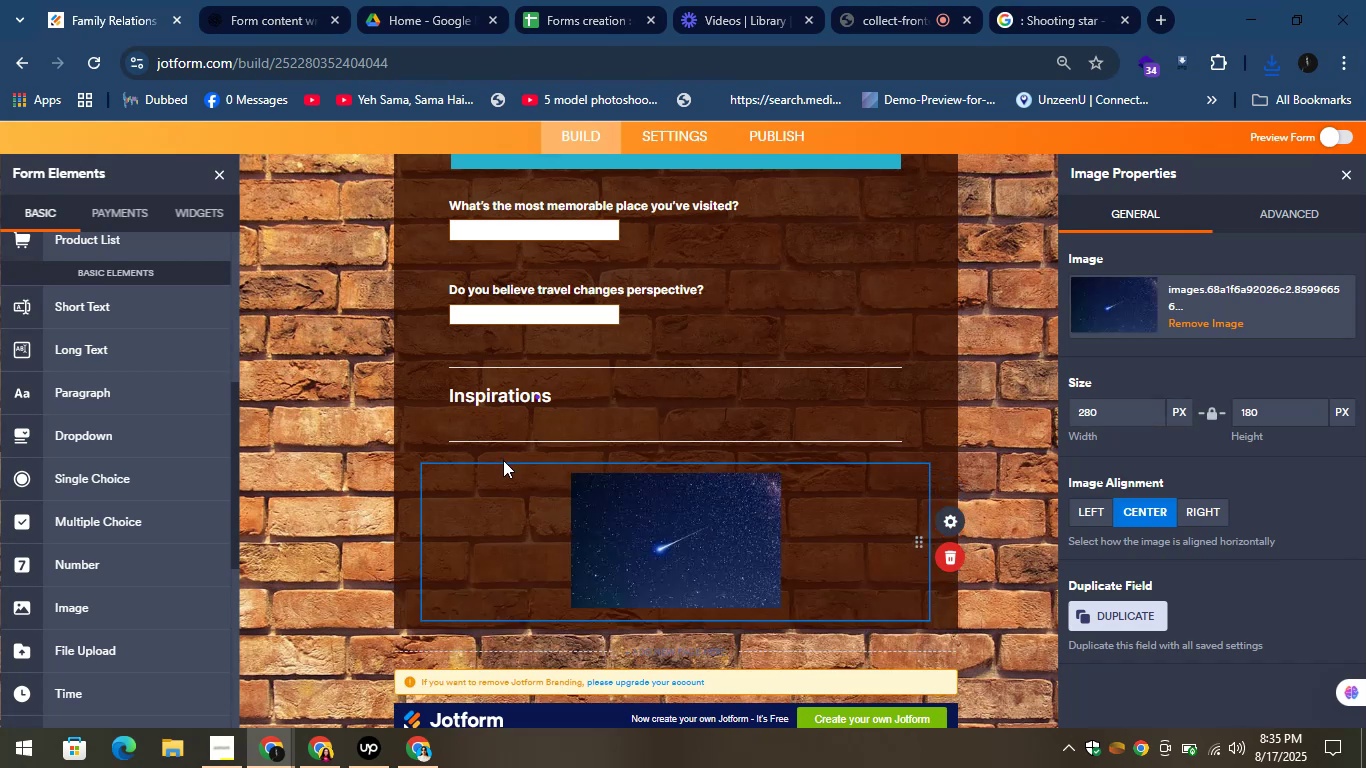 
left_click_drag(start_coordinate=[1099, 411], to_coordinate=[1040, 410])
 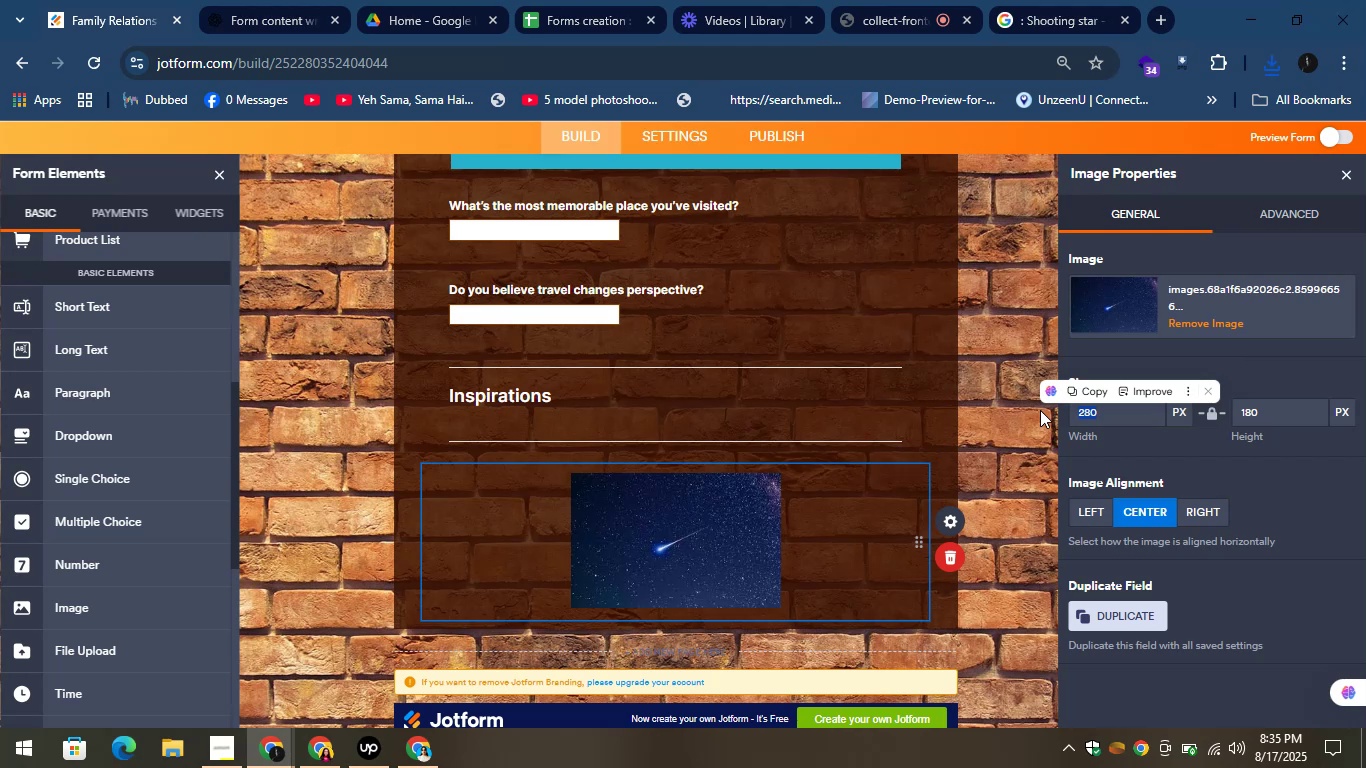 
left_click([1044, 410])
 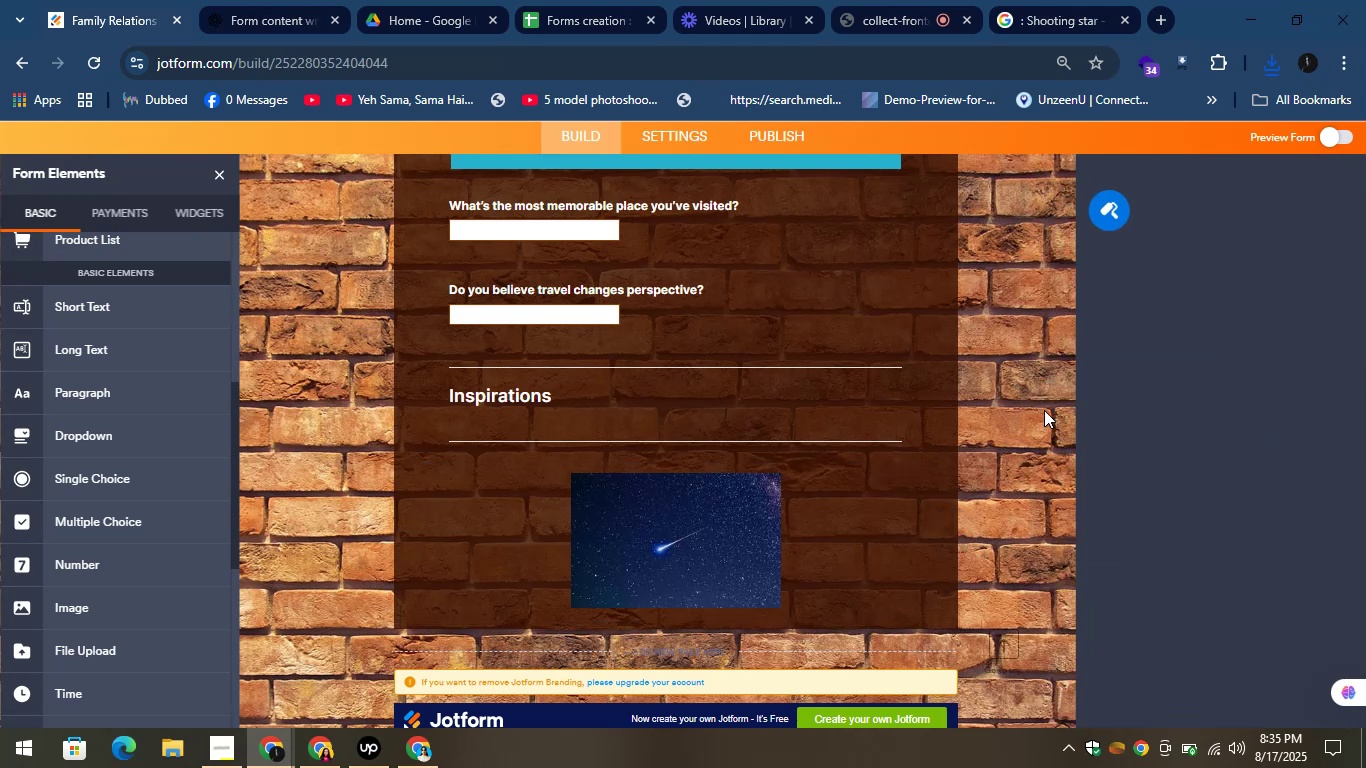 
key(6)
 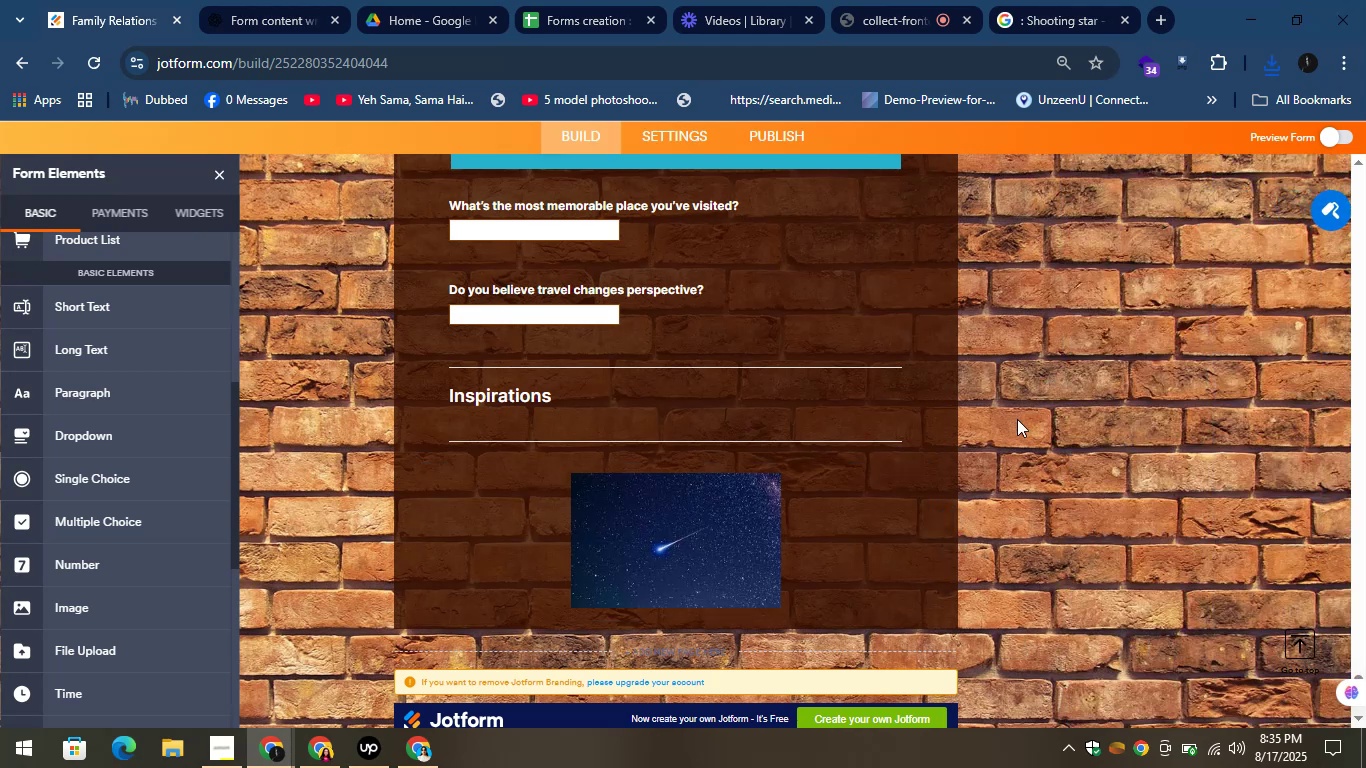 
left_click([686, 528])
 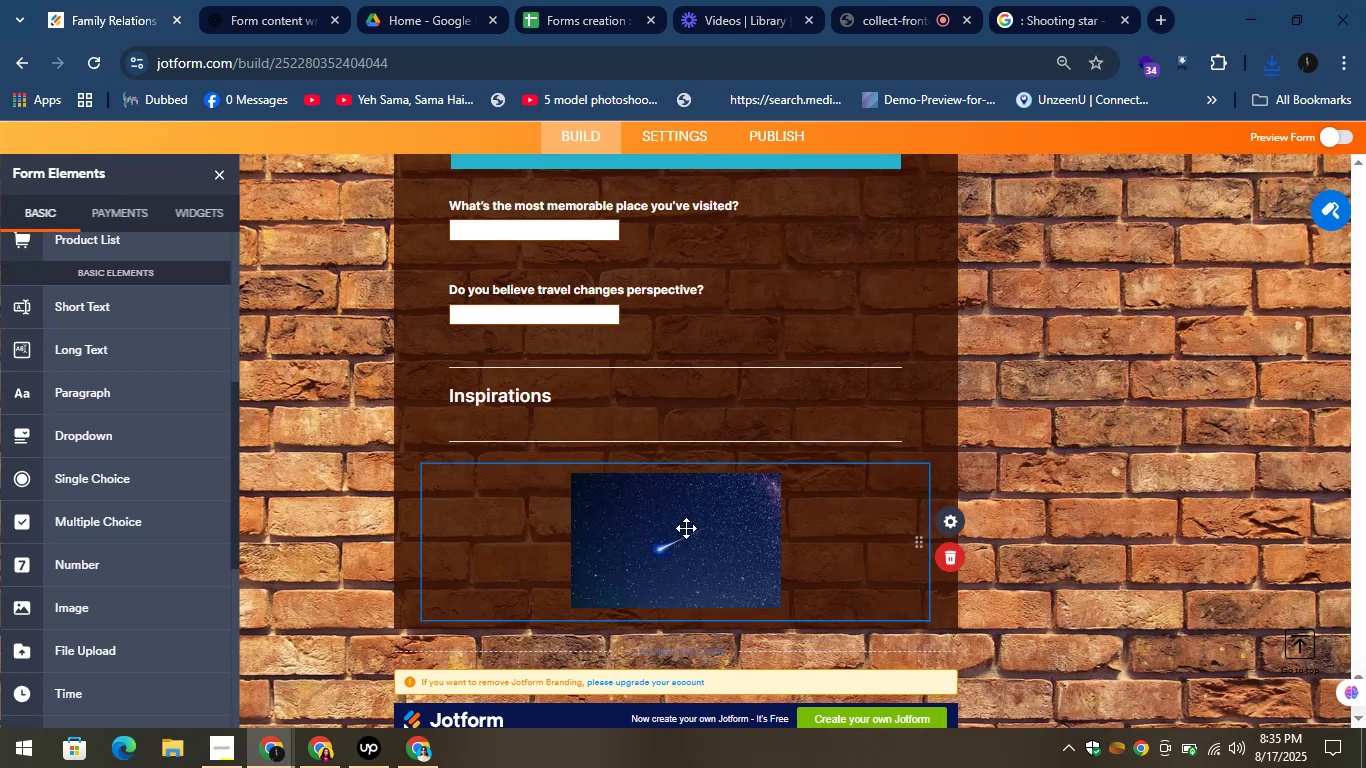 
double_click([686, 528])
 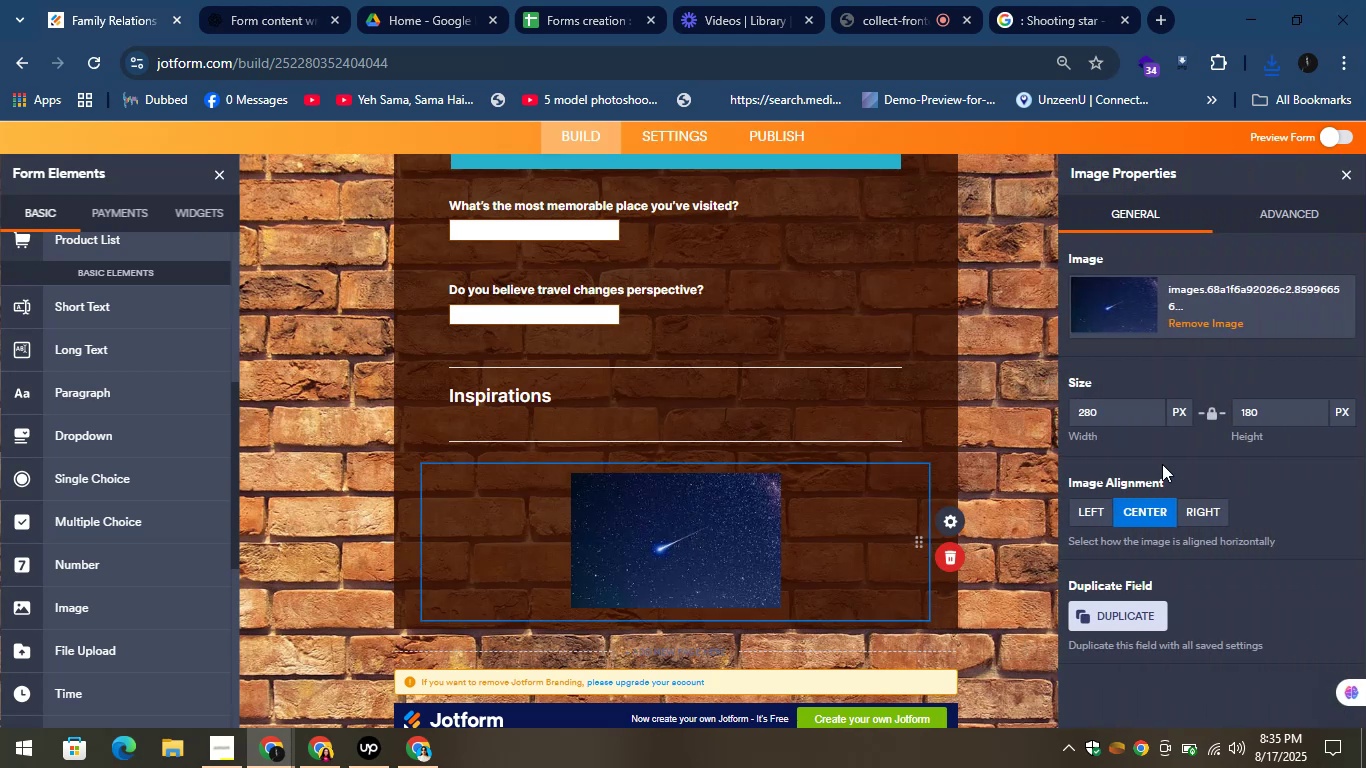 
left_click_drag(start_coordinate=[1103, 414], to_coordinate=[1062, 421])
 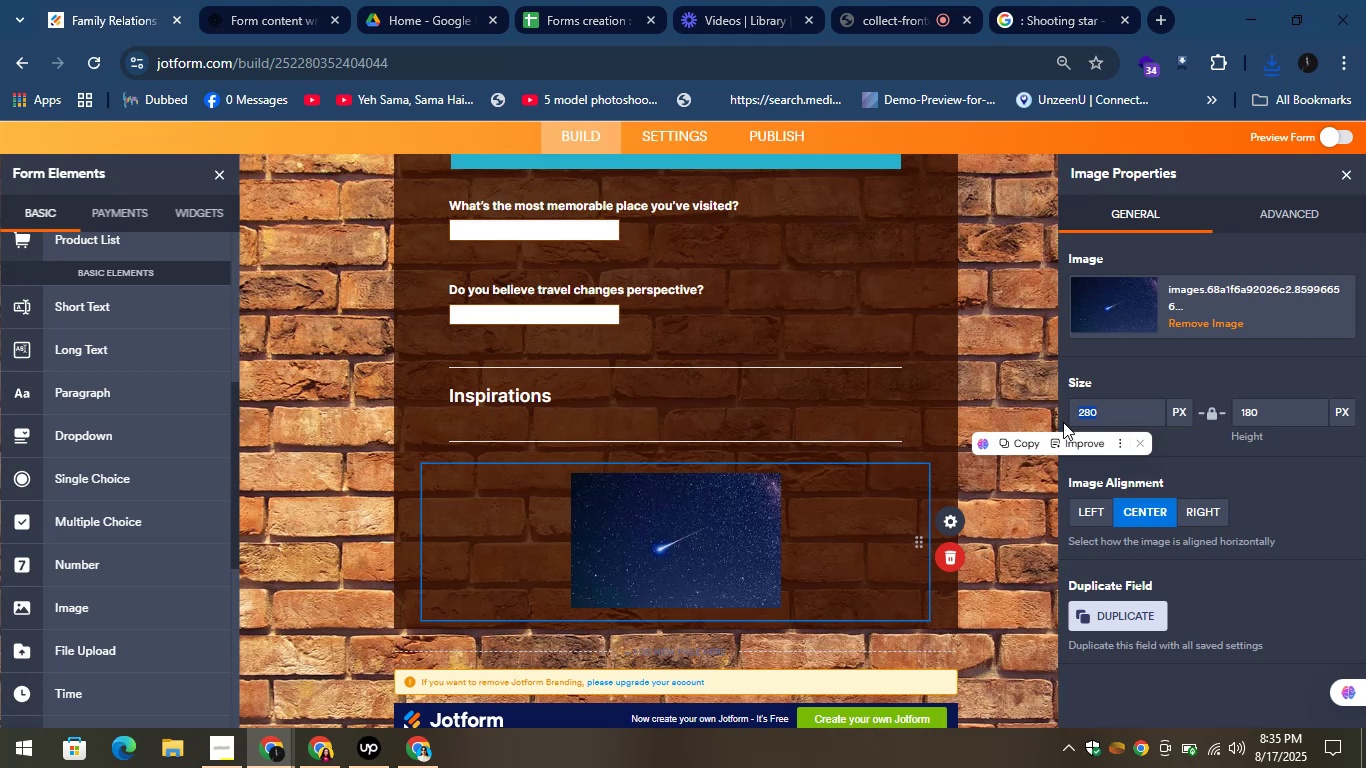 
type(600)
 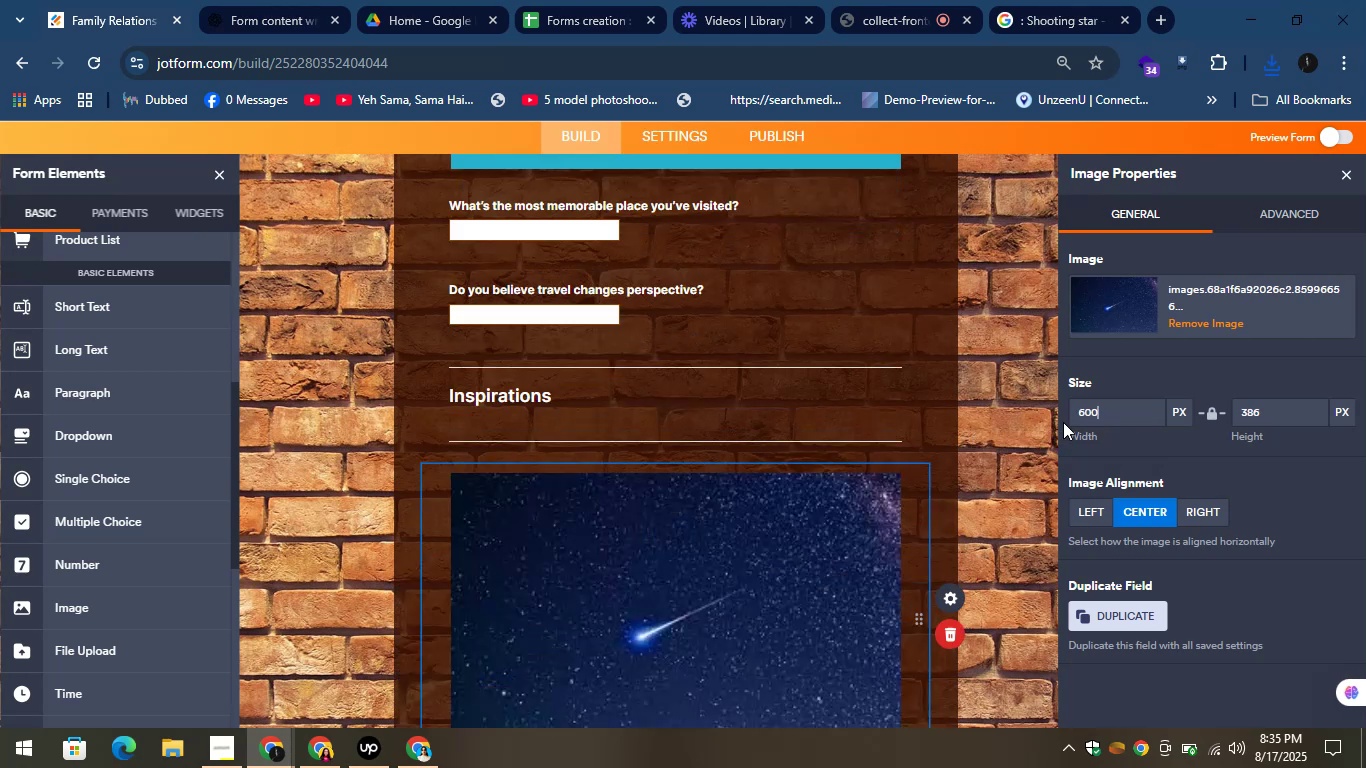 
scroll: coordinate [813, 489], scroll_direction: down, amount: 3.0
 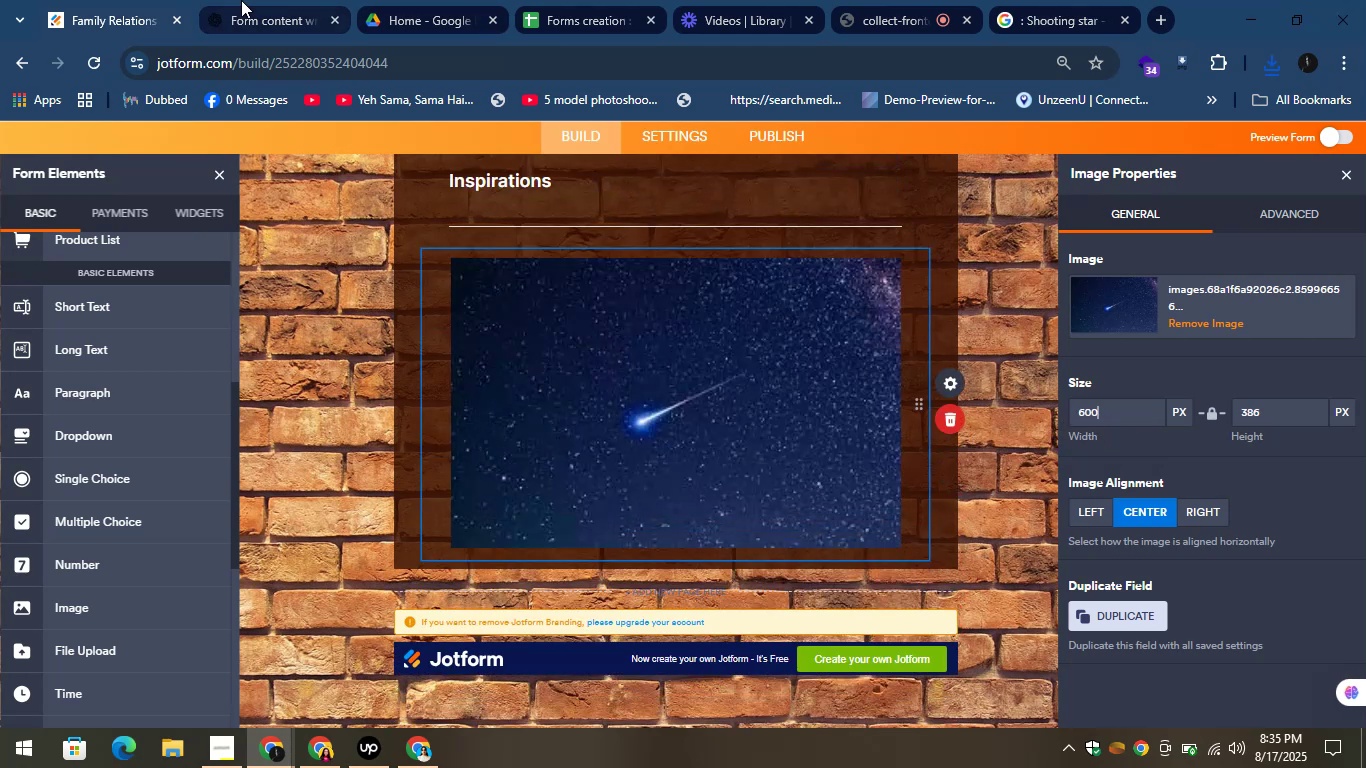 
left_click([241, 0])
 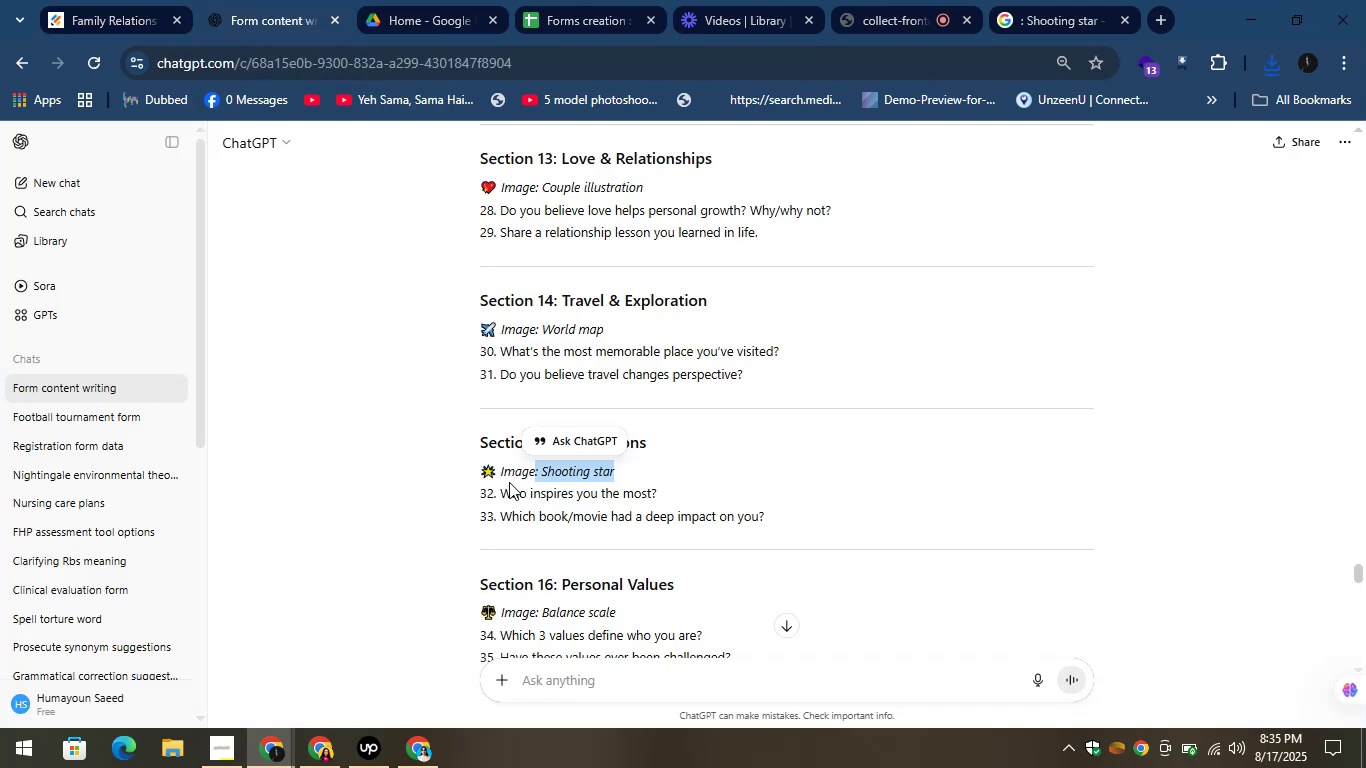 
left_click_drag(start_coordinate=[498, 492], to_coordinate=[677, 493])
 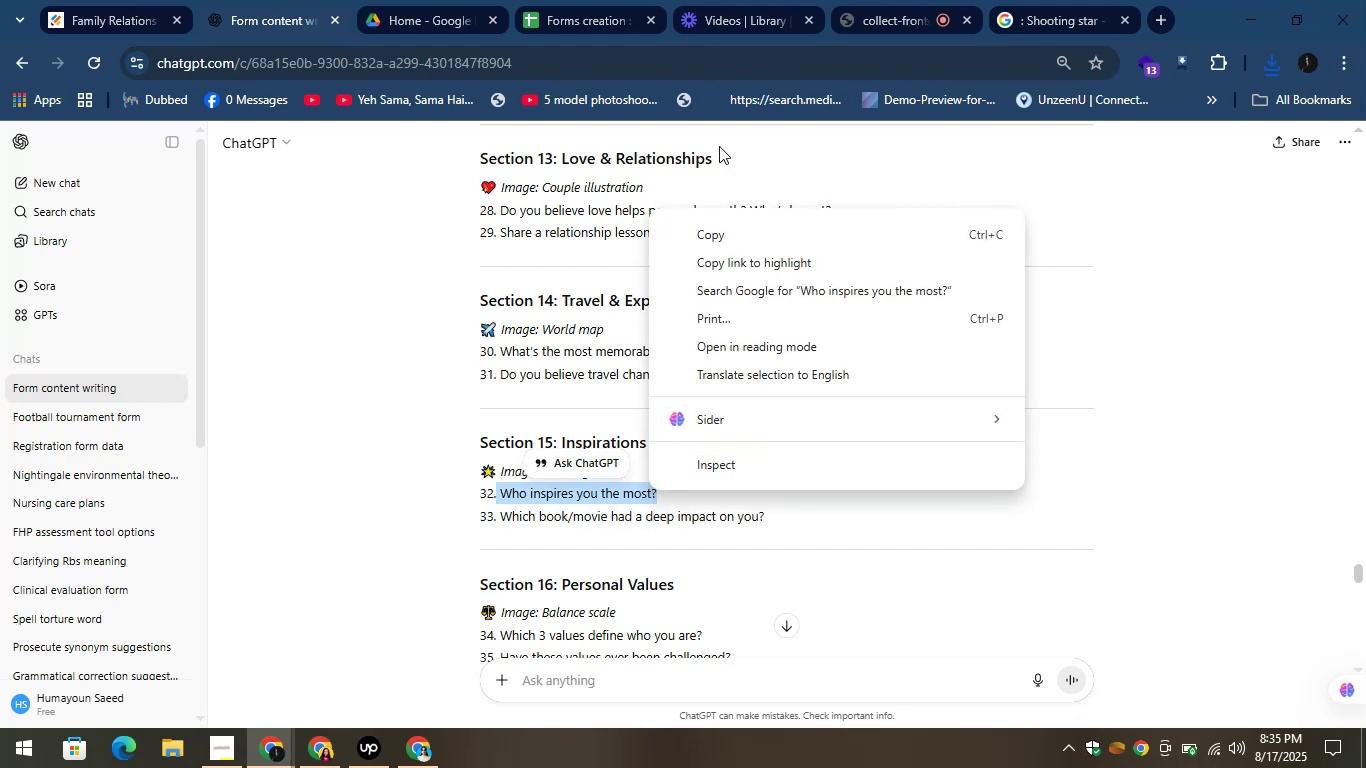 
left_click([743, 238])
 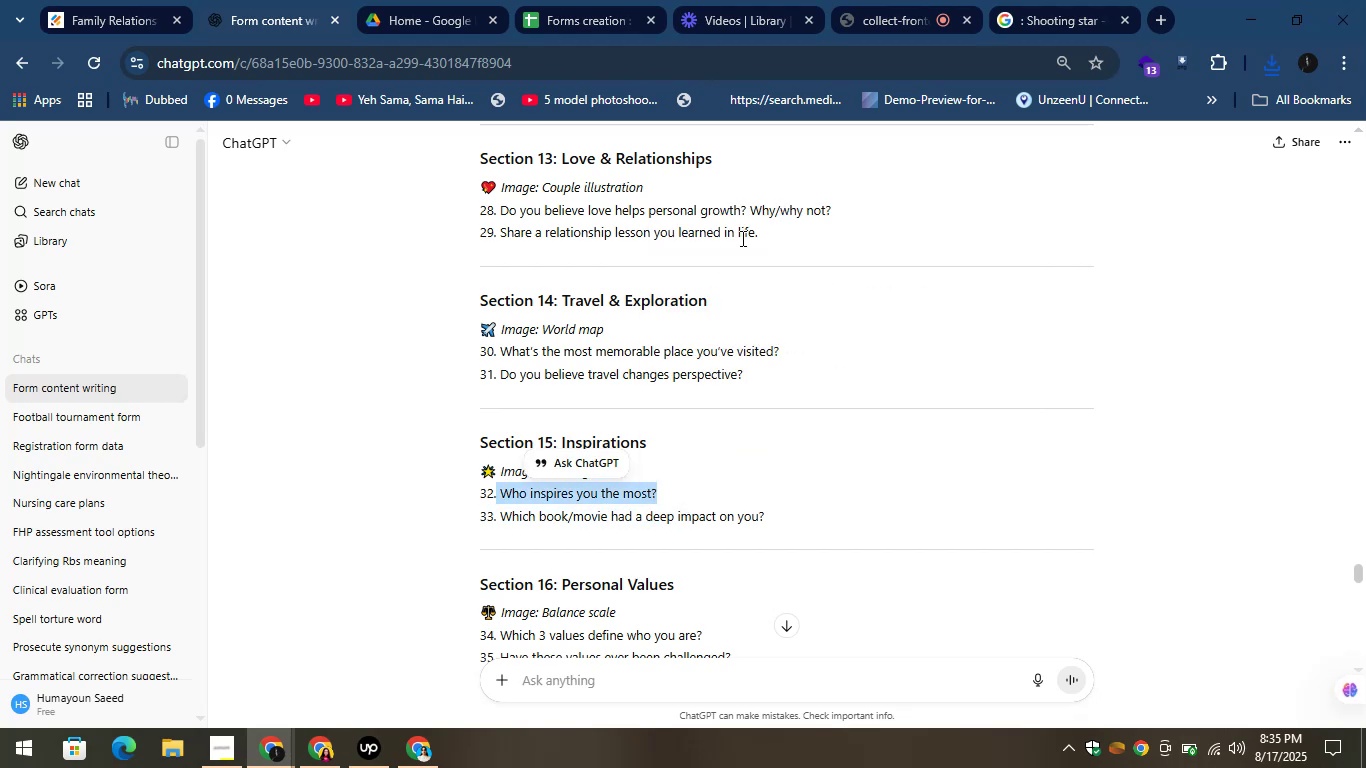 
left_click([83, 0])
 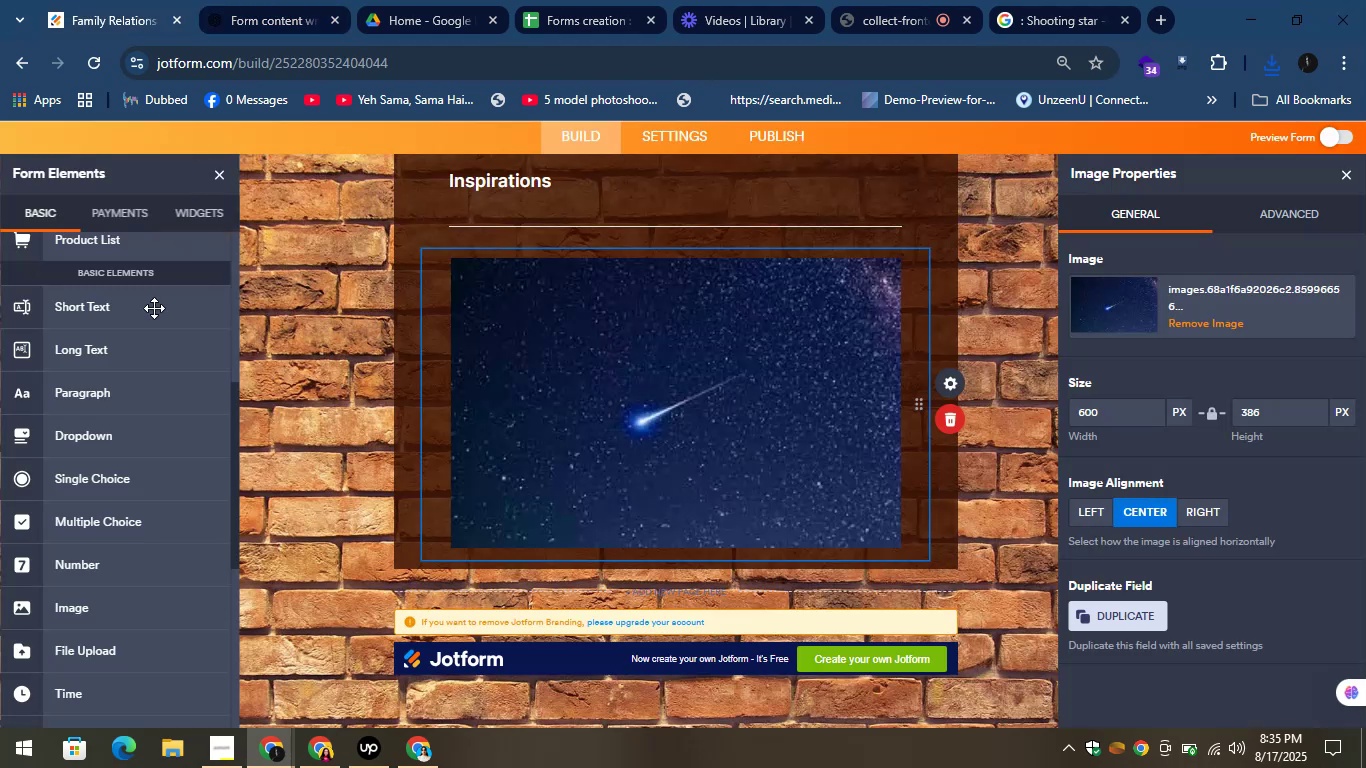 
left_click_drag(start_coordinate=[87, 315], to_coordinate=[550, 553])
 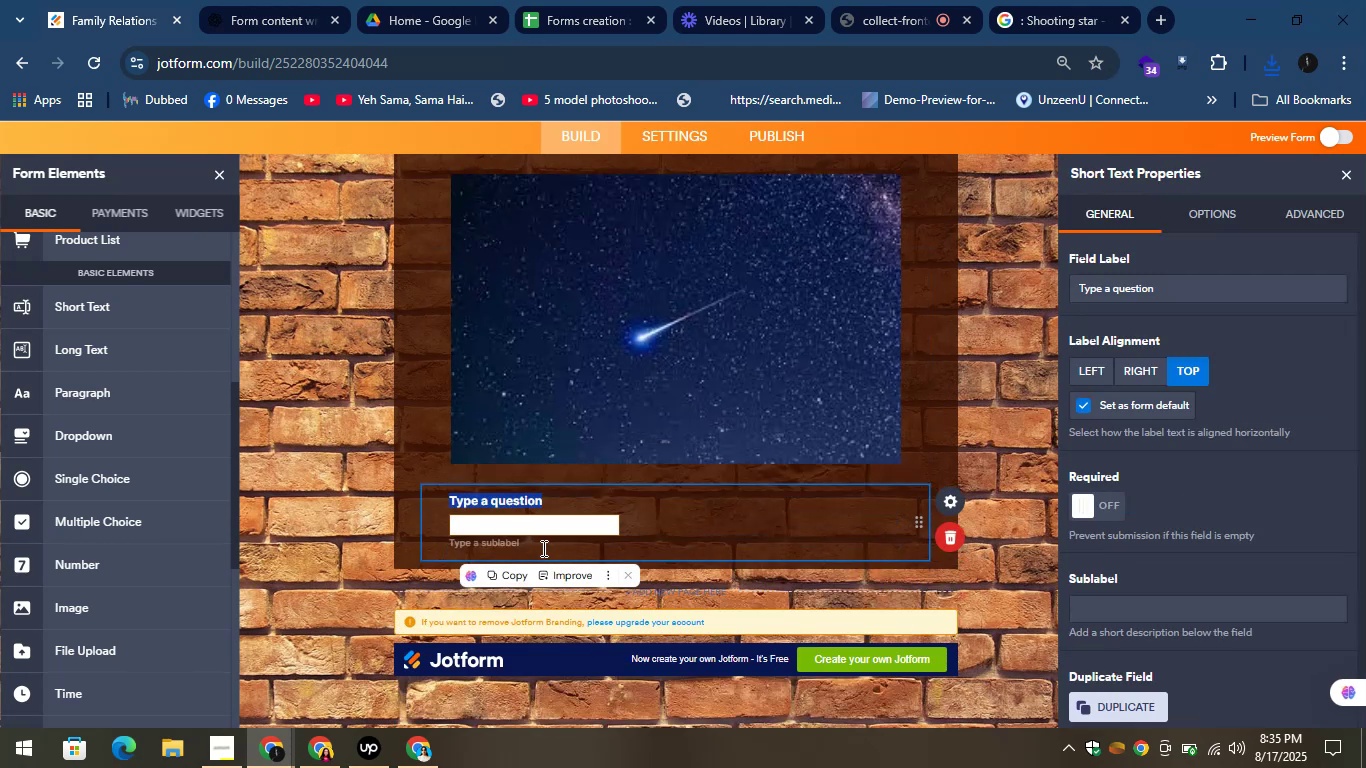 
right_click([485, 501])
 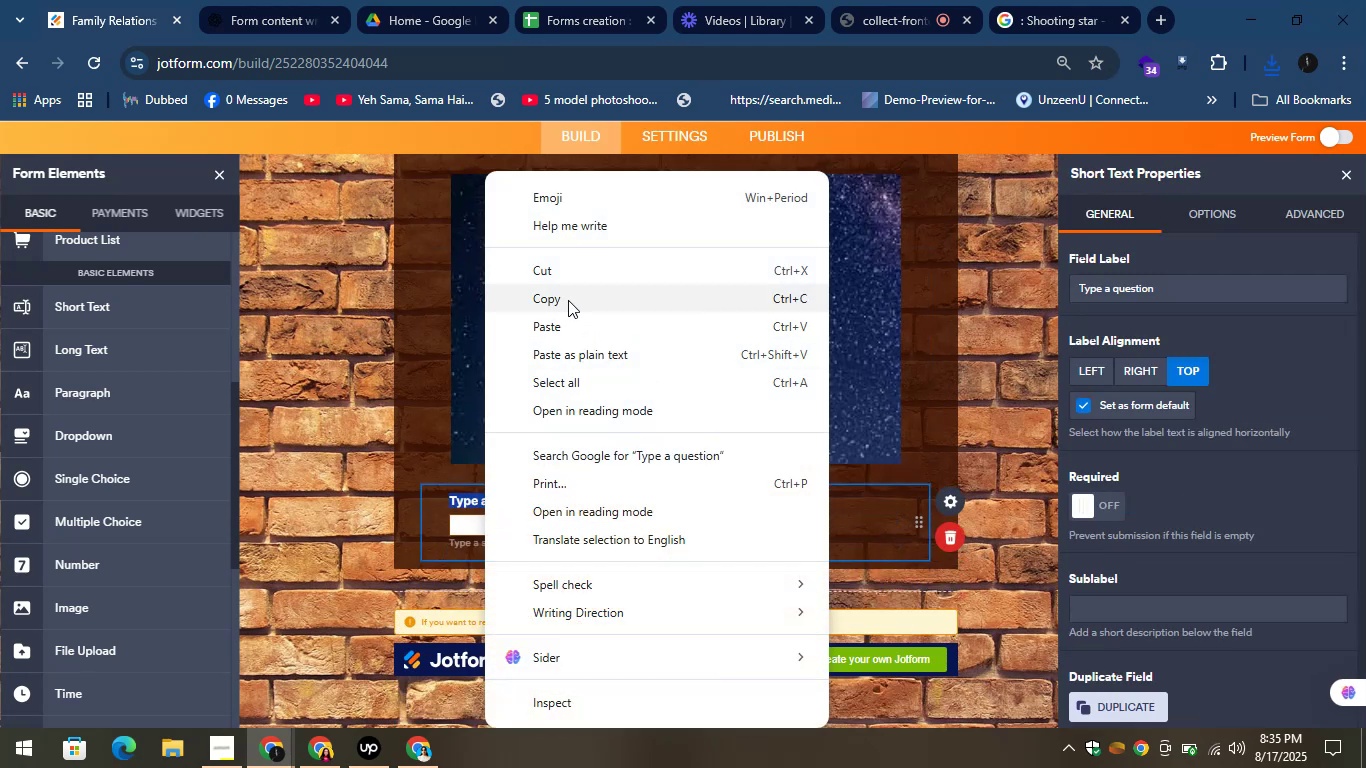 
left_click([566, 319])
 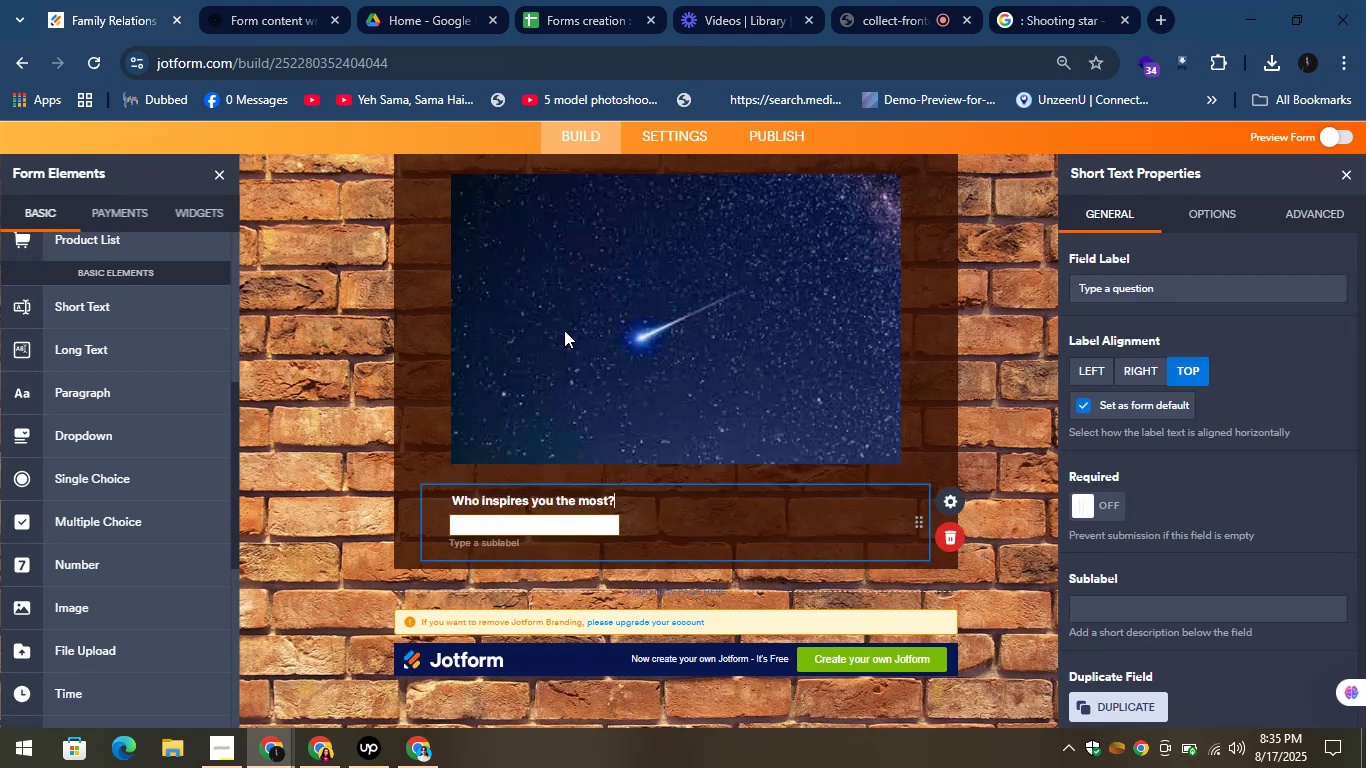 
left_click([245, 0])
 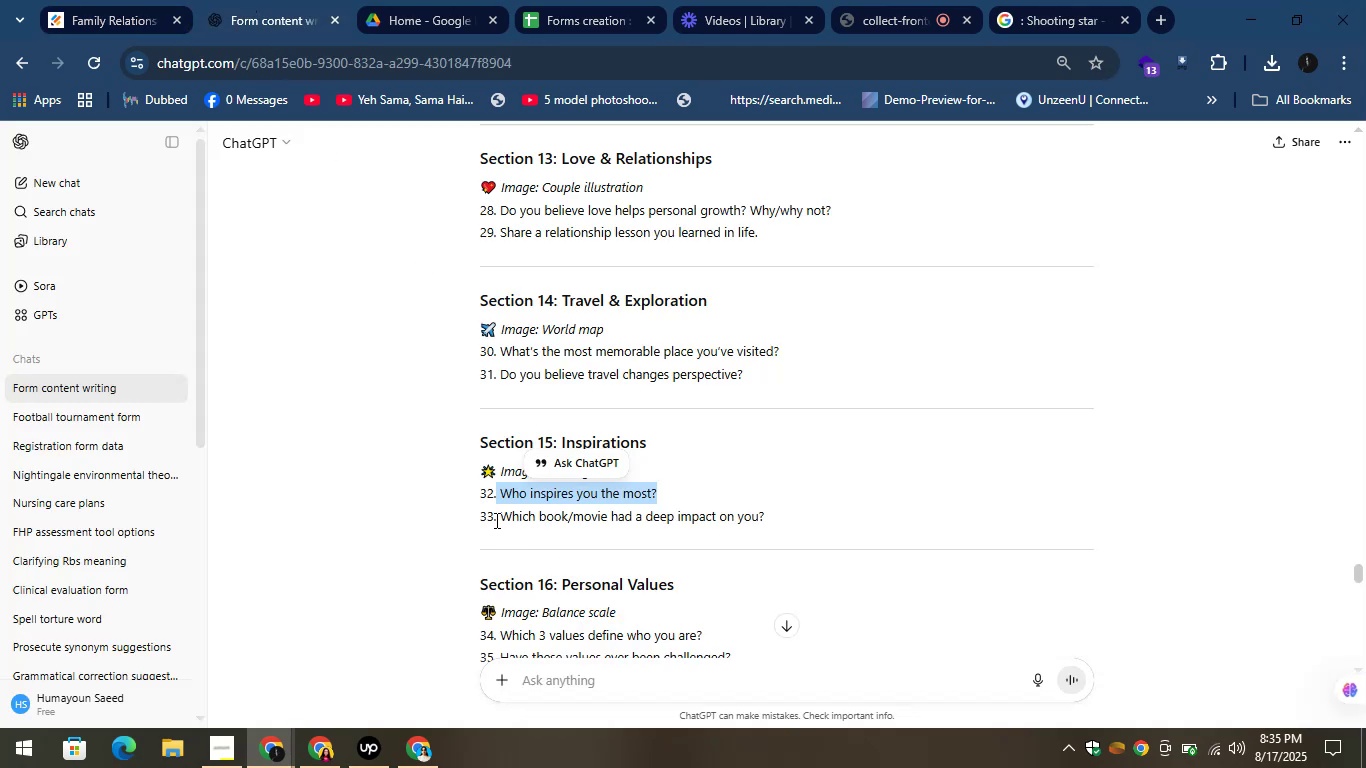 
left_click_drag(start_coordinate=[495, 517], to_coordinate=[846, 503])
 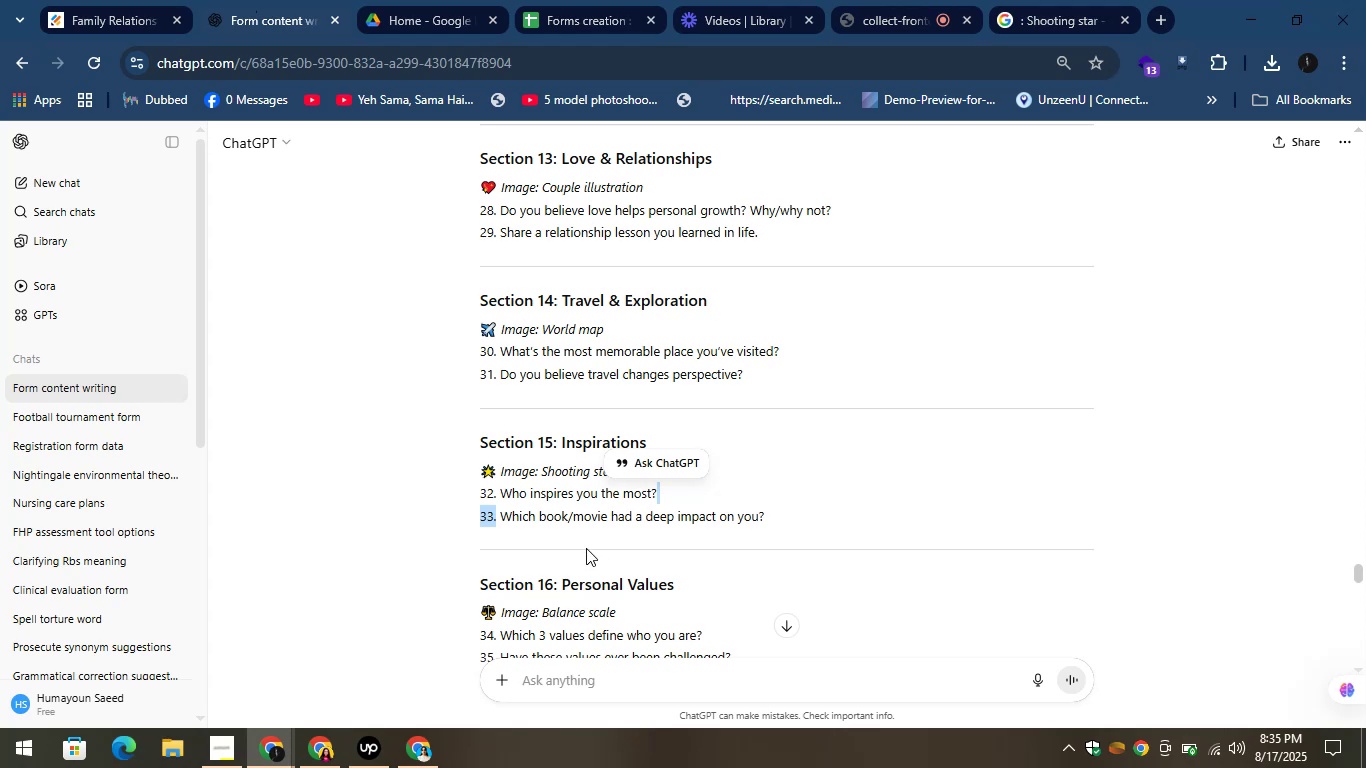 
left_click([585, 549])
 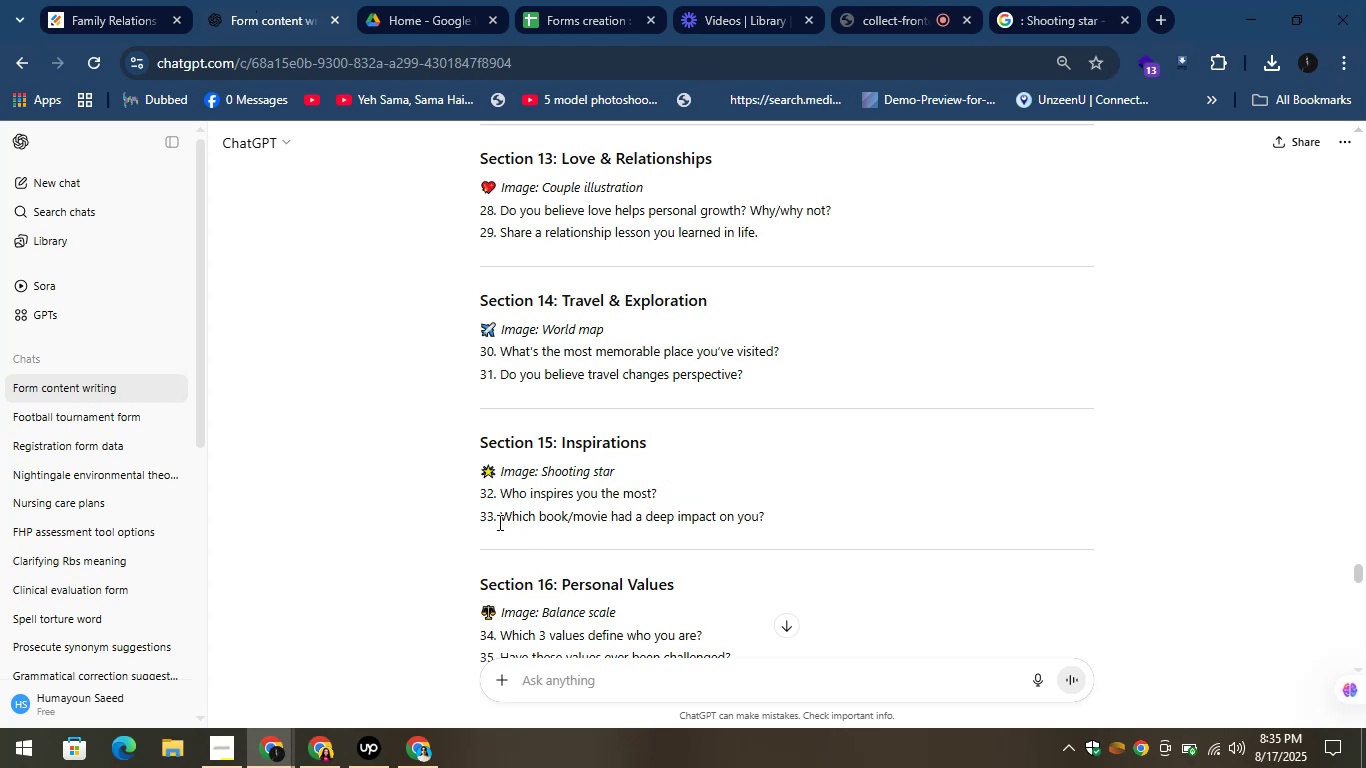 
left_click_drag(start_coordinate=[498, 521], to_coordinate=[707, 541])
 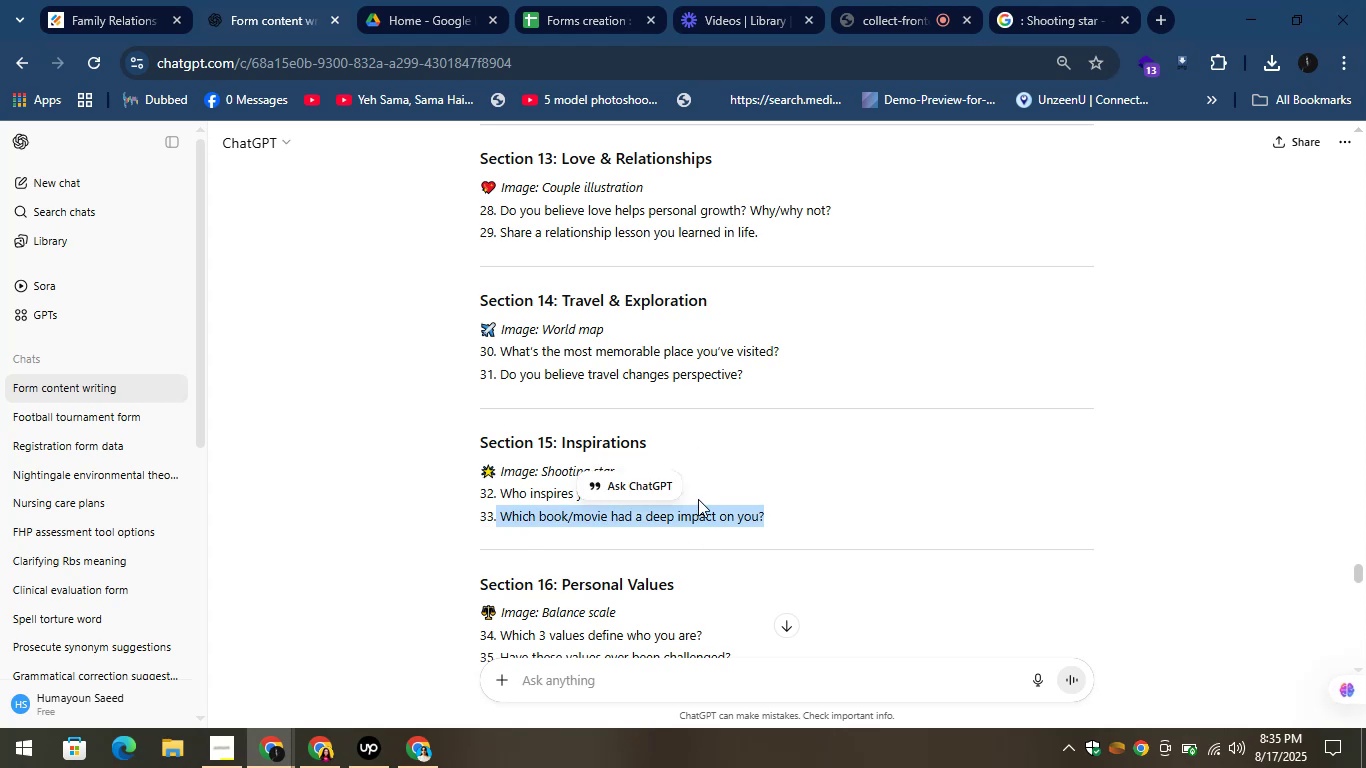 
right_click([697, 499])
 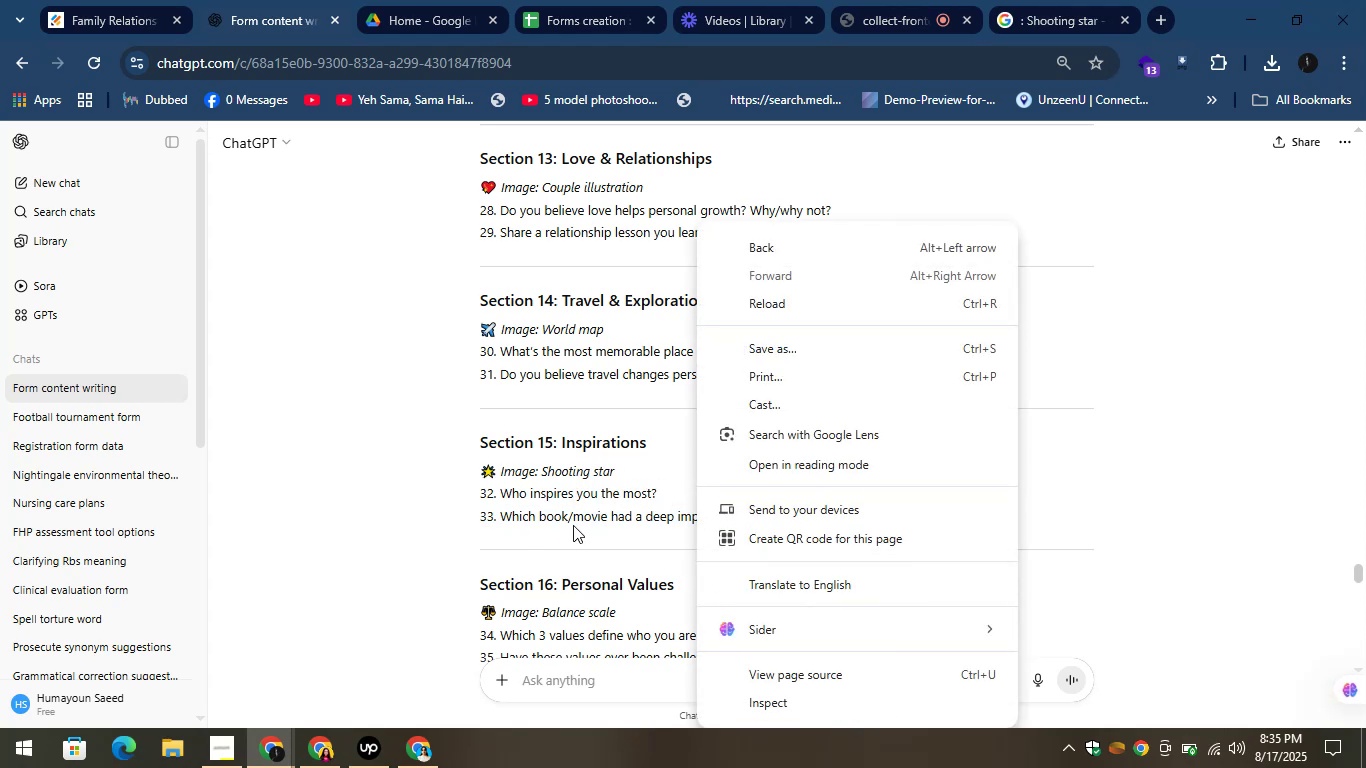 
left_click([572, 526])
 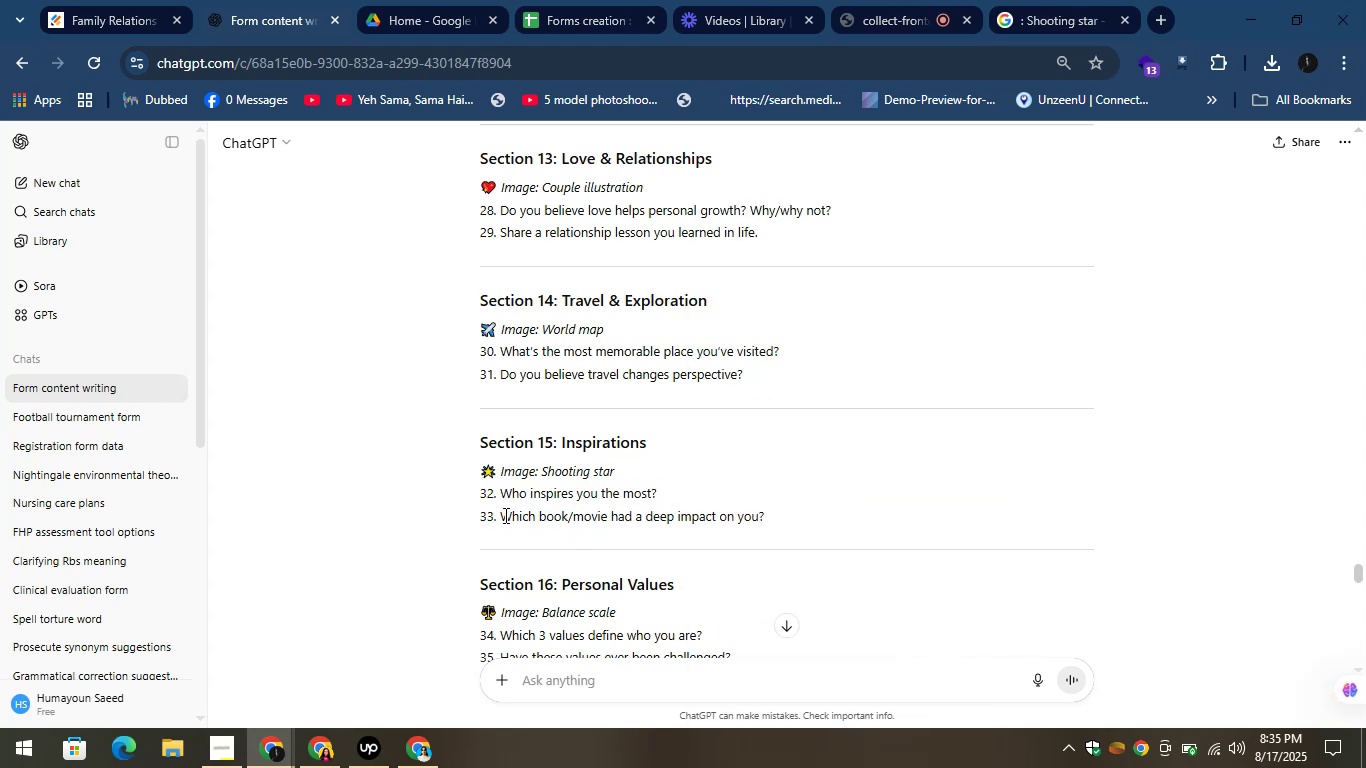 
left_click_drag(start_coordinate=[504, 515], to_coordinate=[786, 525])
 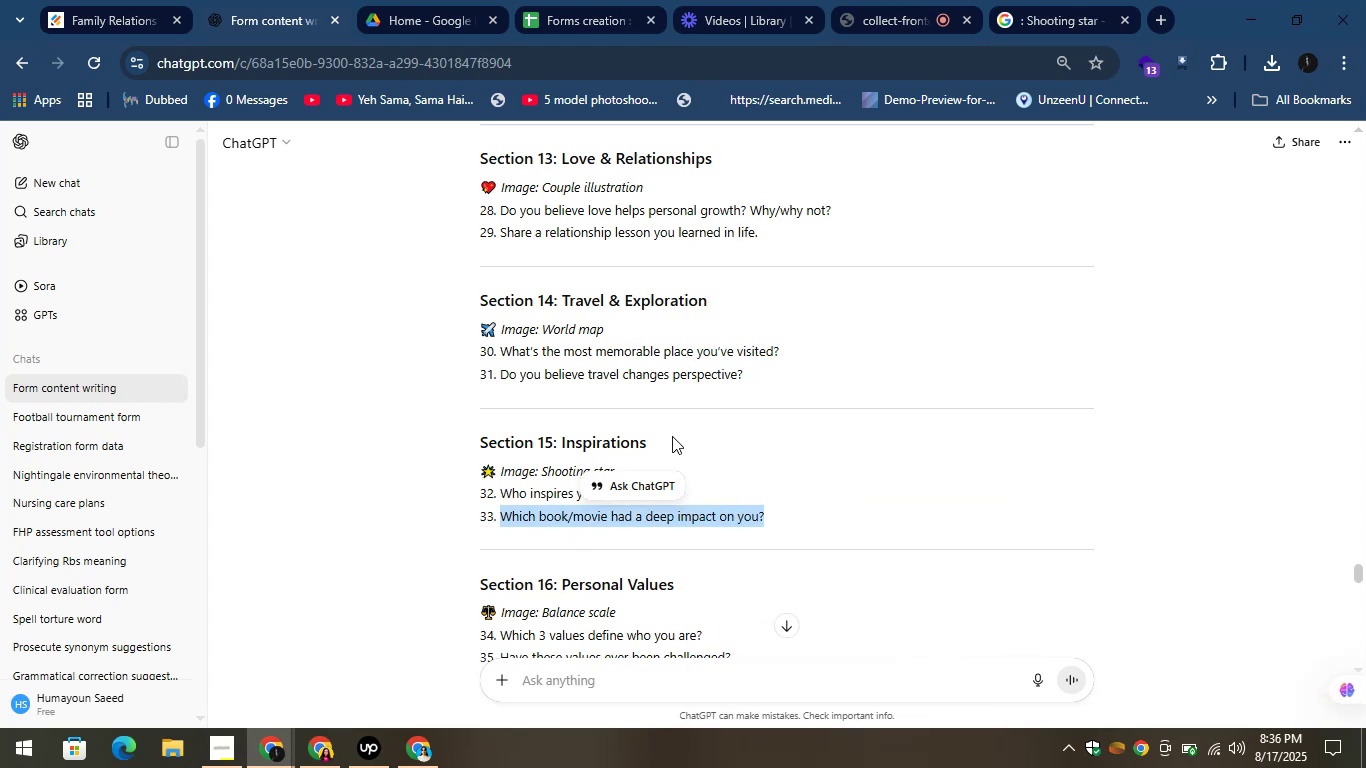 
right_click([699, 524])
 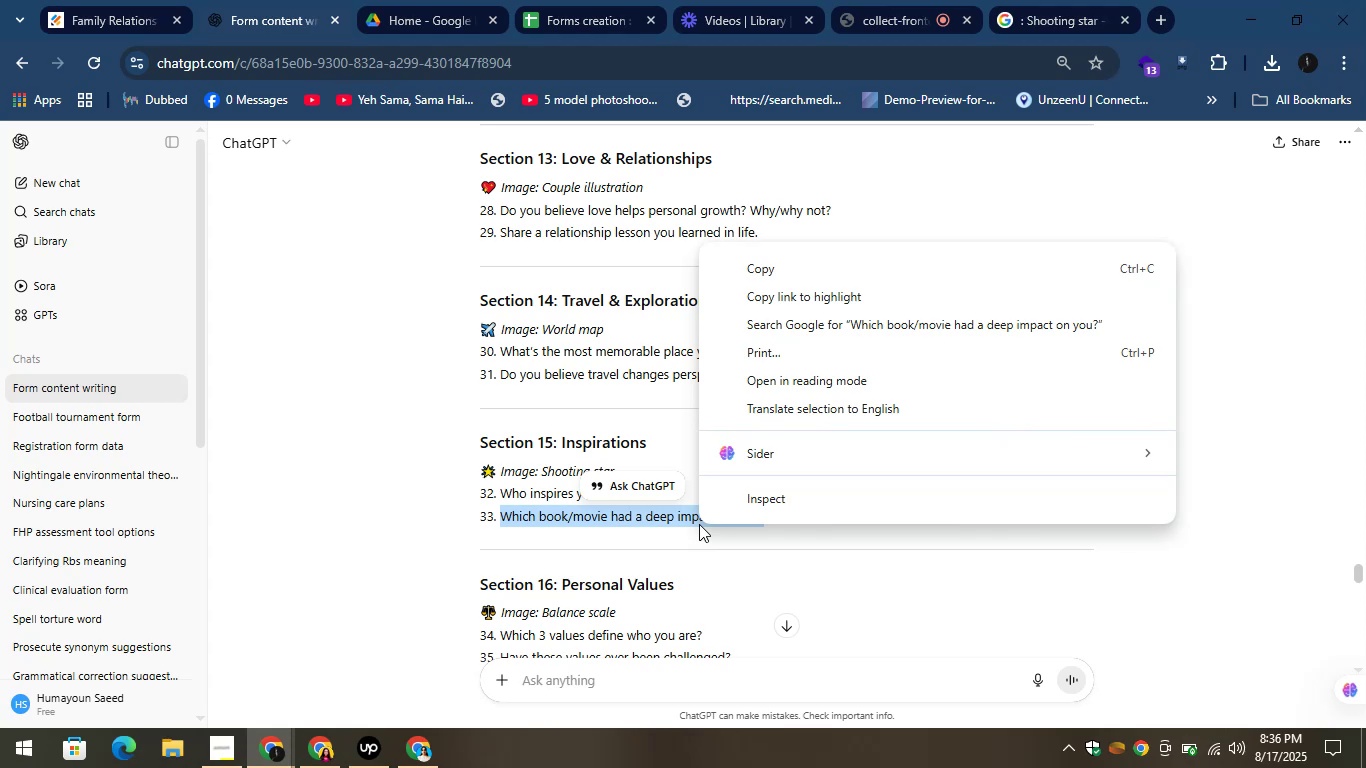 
wait(8.39)
 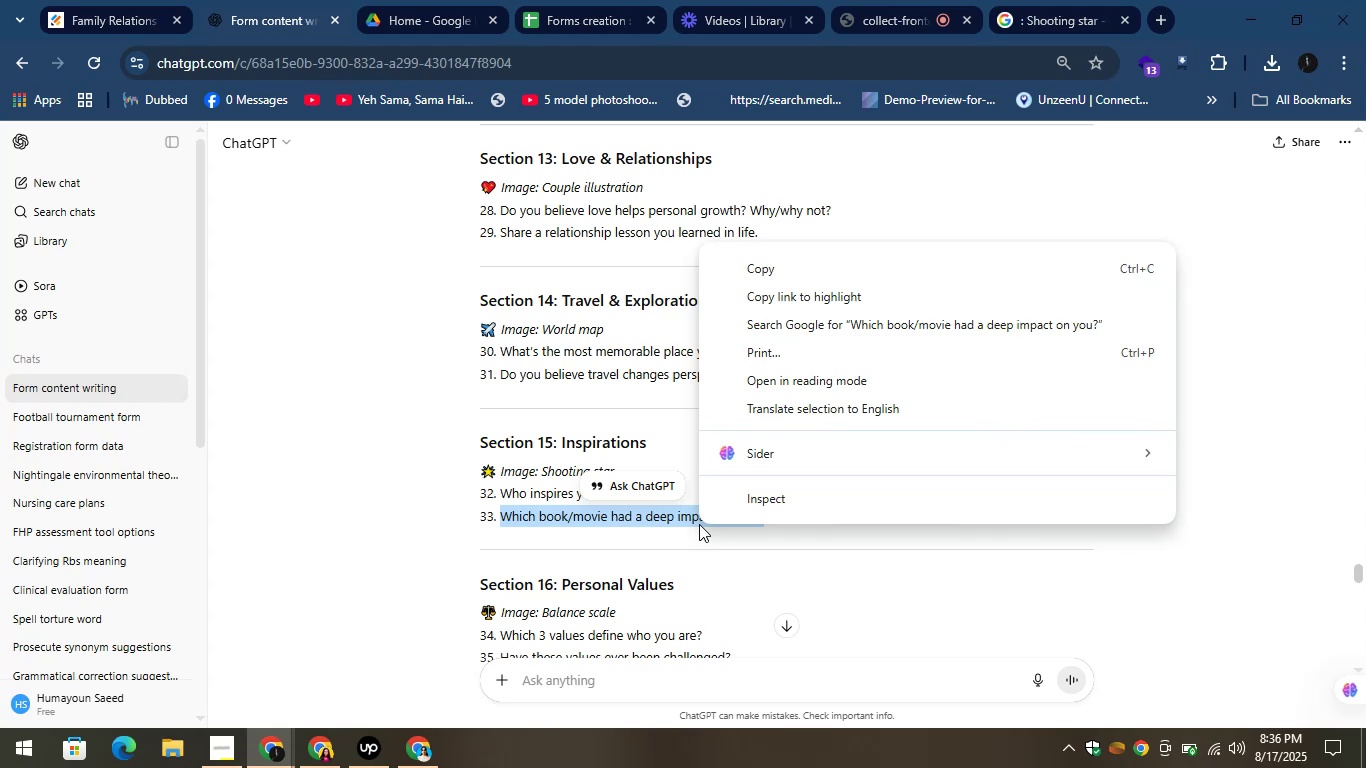 
left_click([752, 270])
 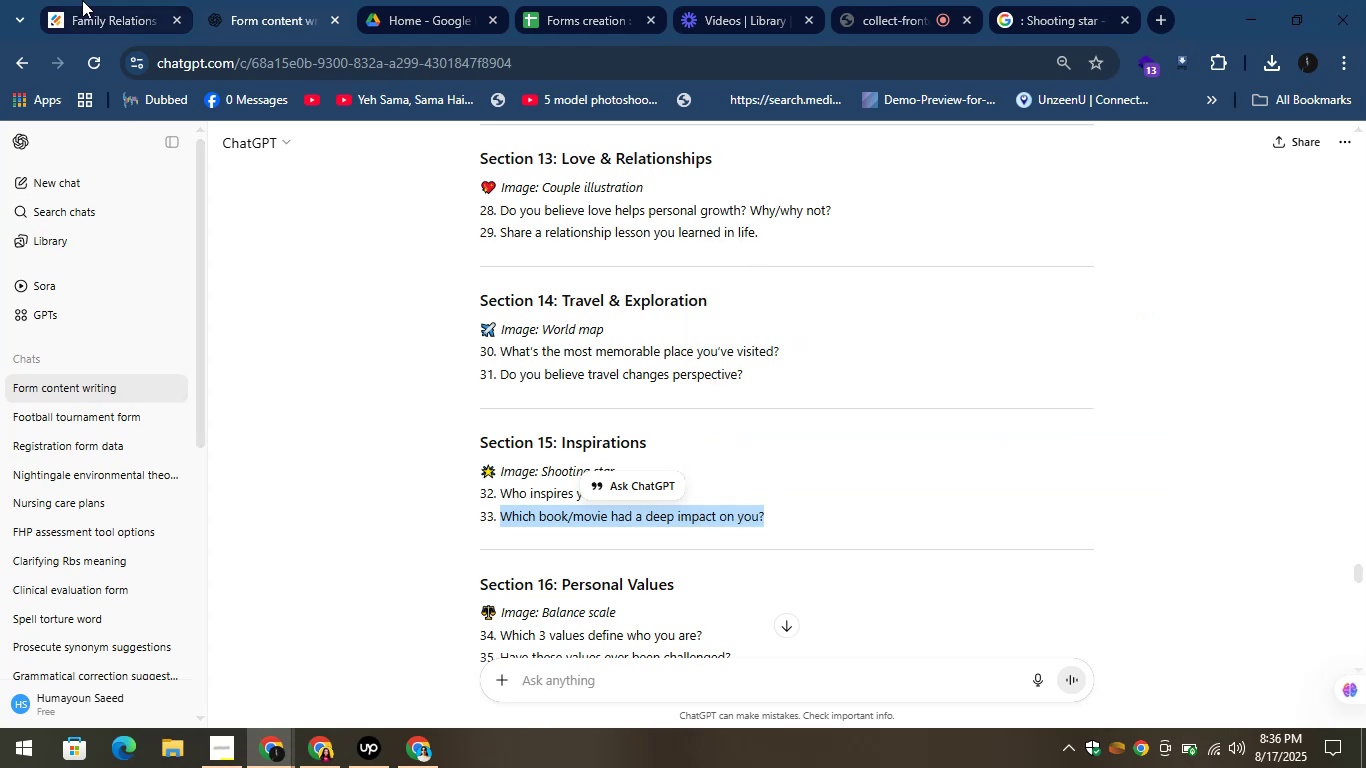 
left_click([82, 0])
 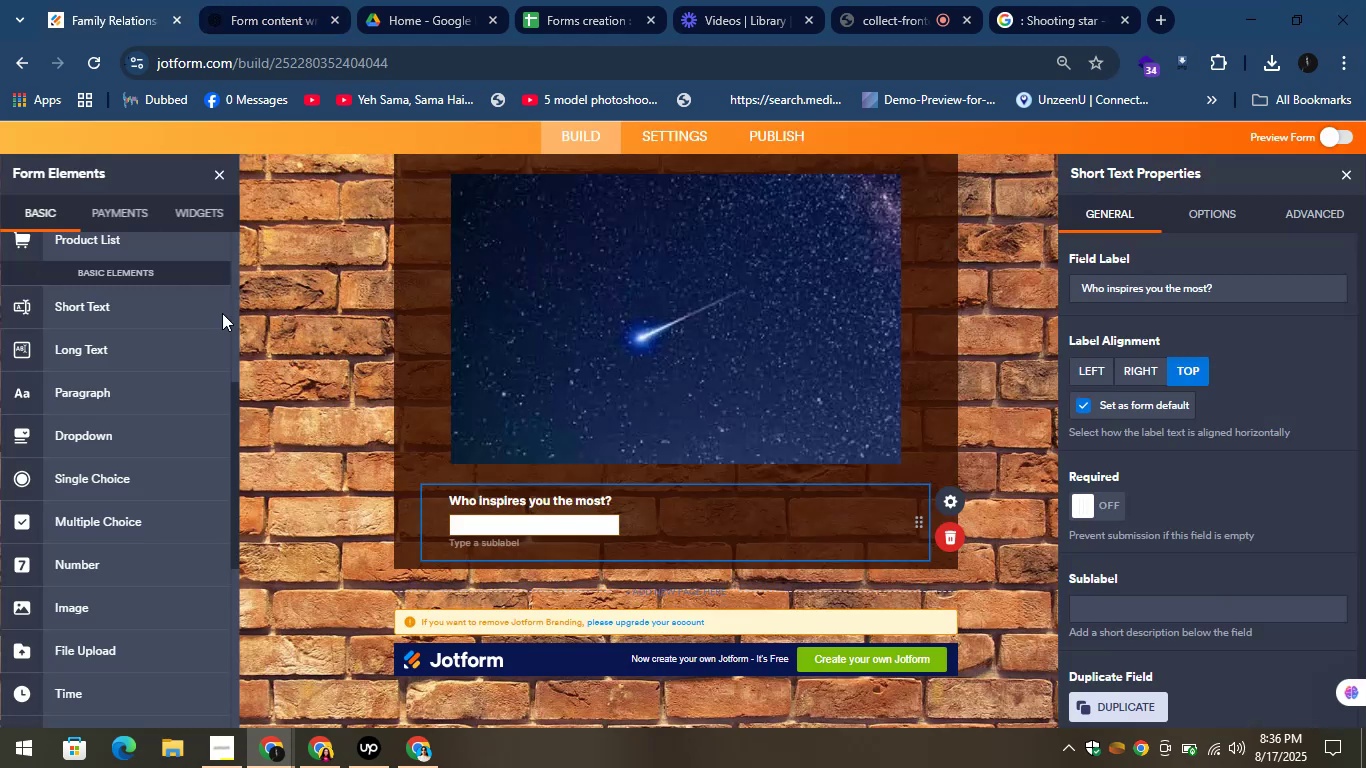 
left_click_drag(start_coordinate=[120, 296], to_coordinate=[552, 627])
 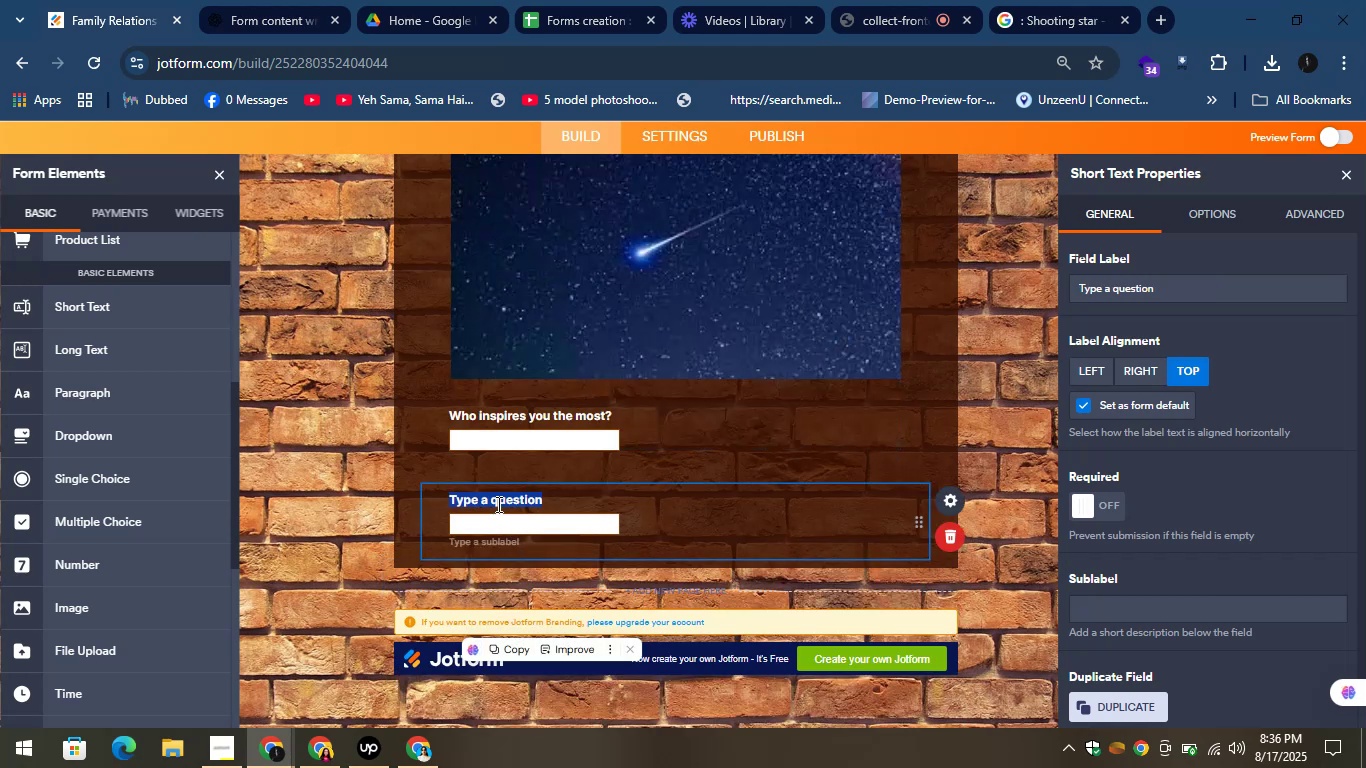 
right_click([495, 502])
 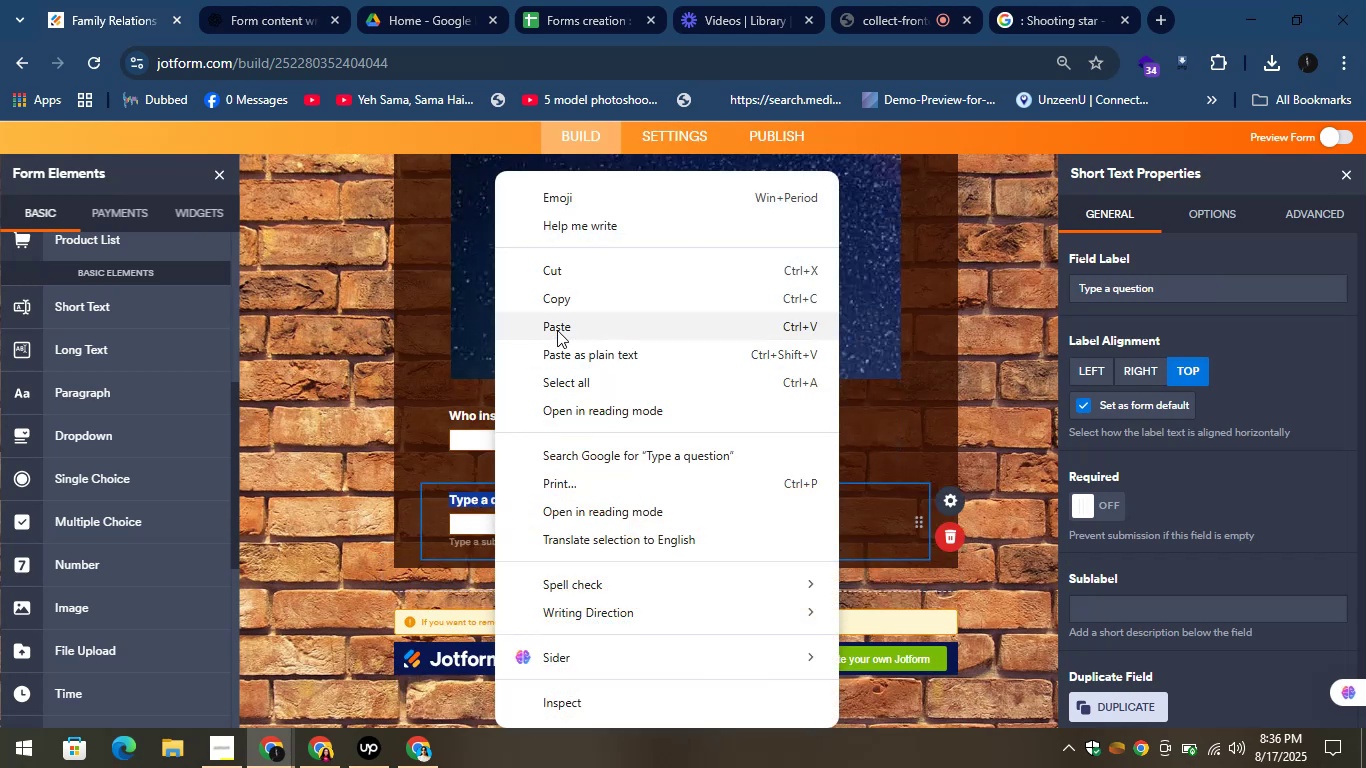 
left_click([557, 329])
 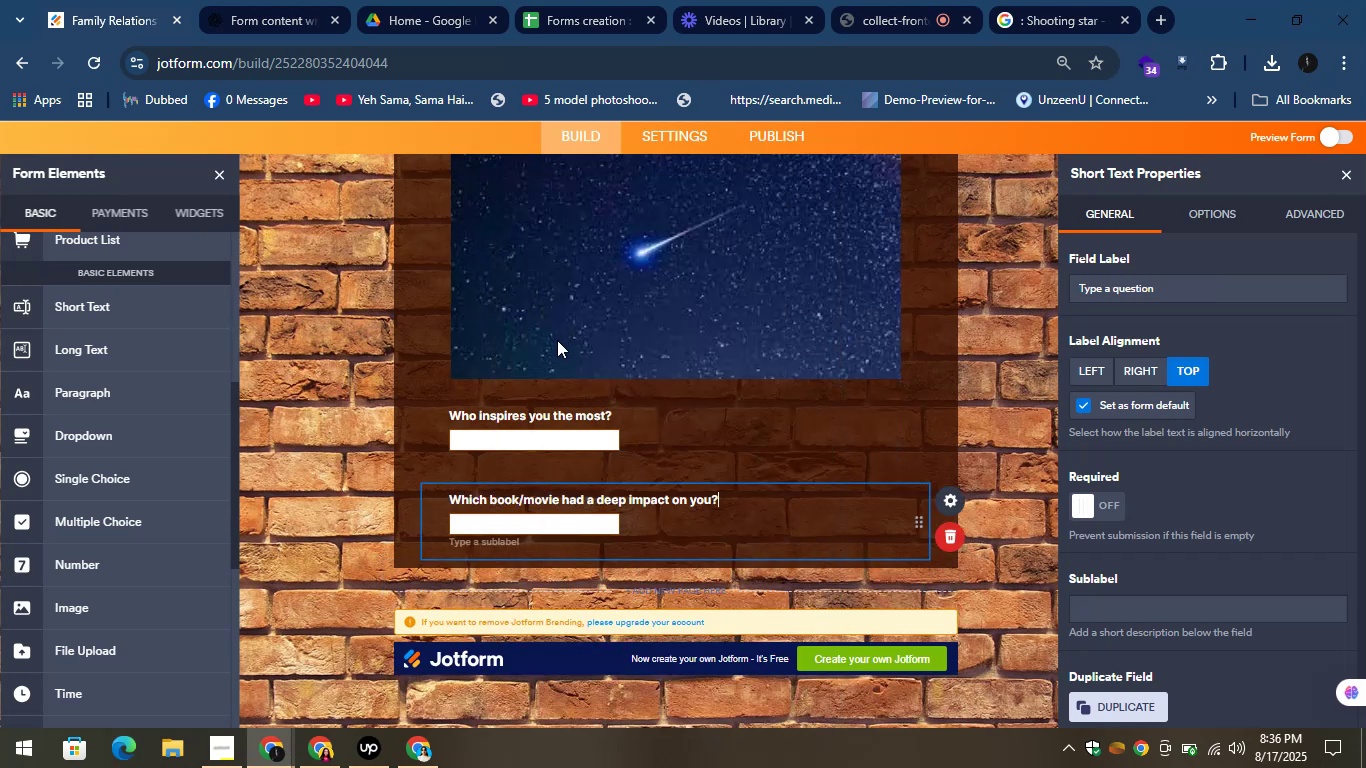 
wait(10.81)
 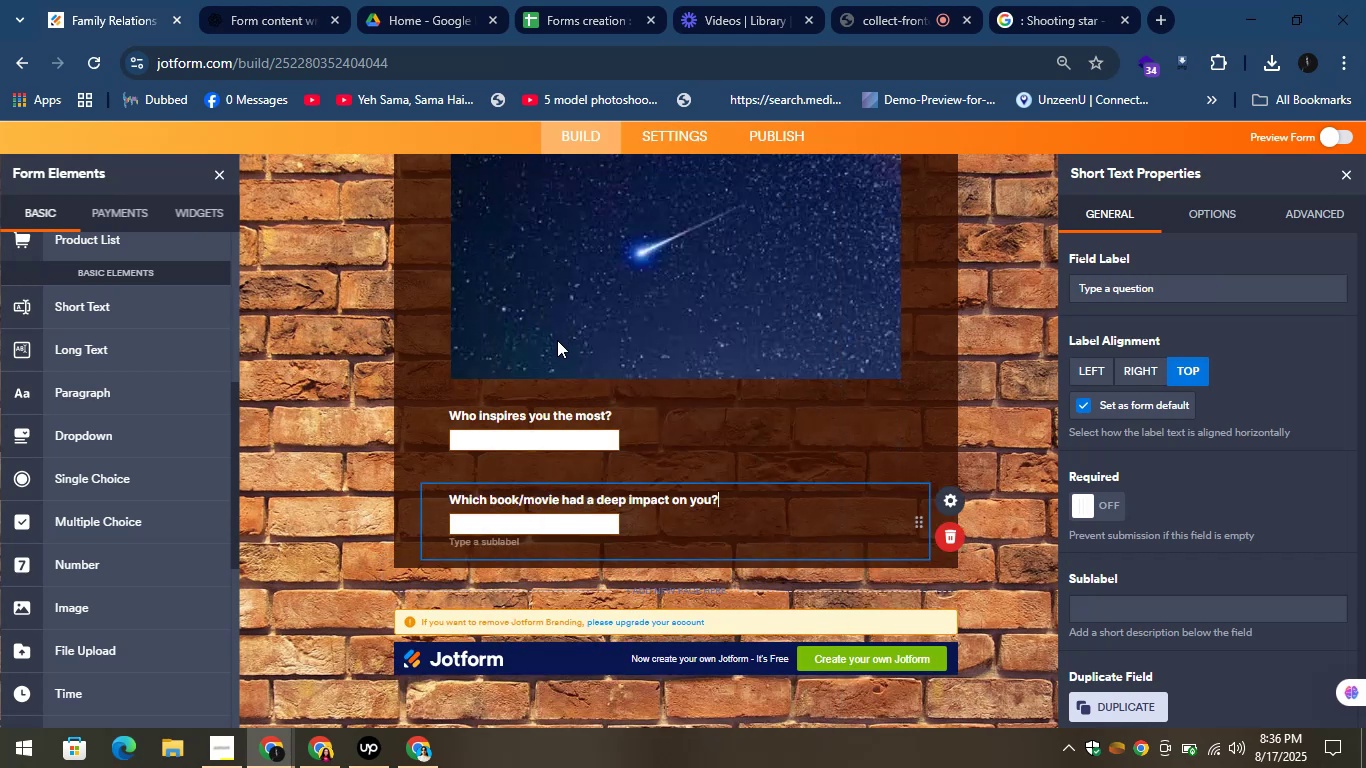 
left_click([268, 0])
 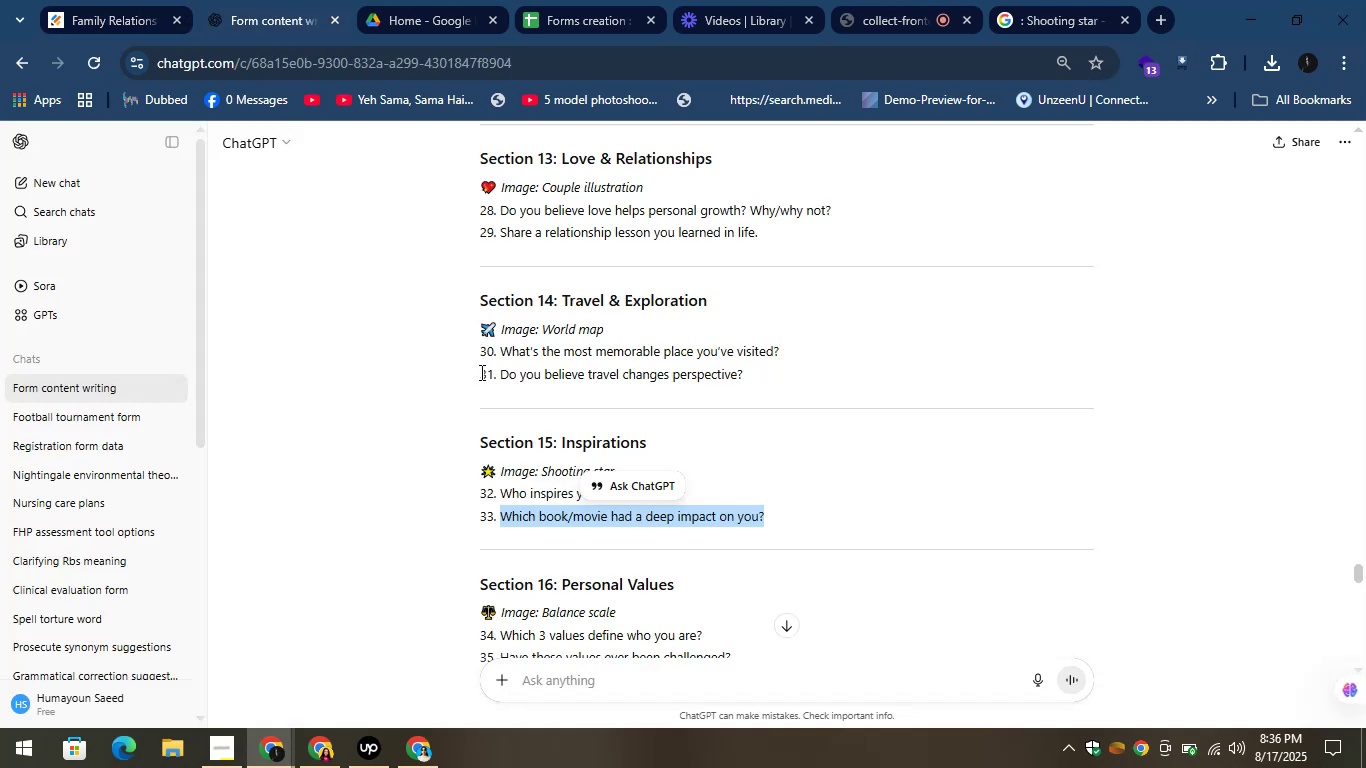 
scroll: coordinate [493, 330], scroll_direction: down, amount: 2.0
 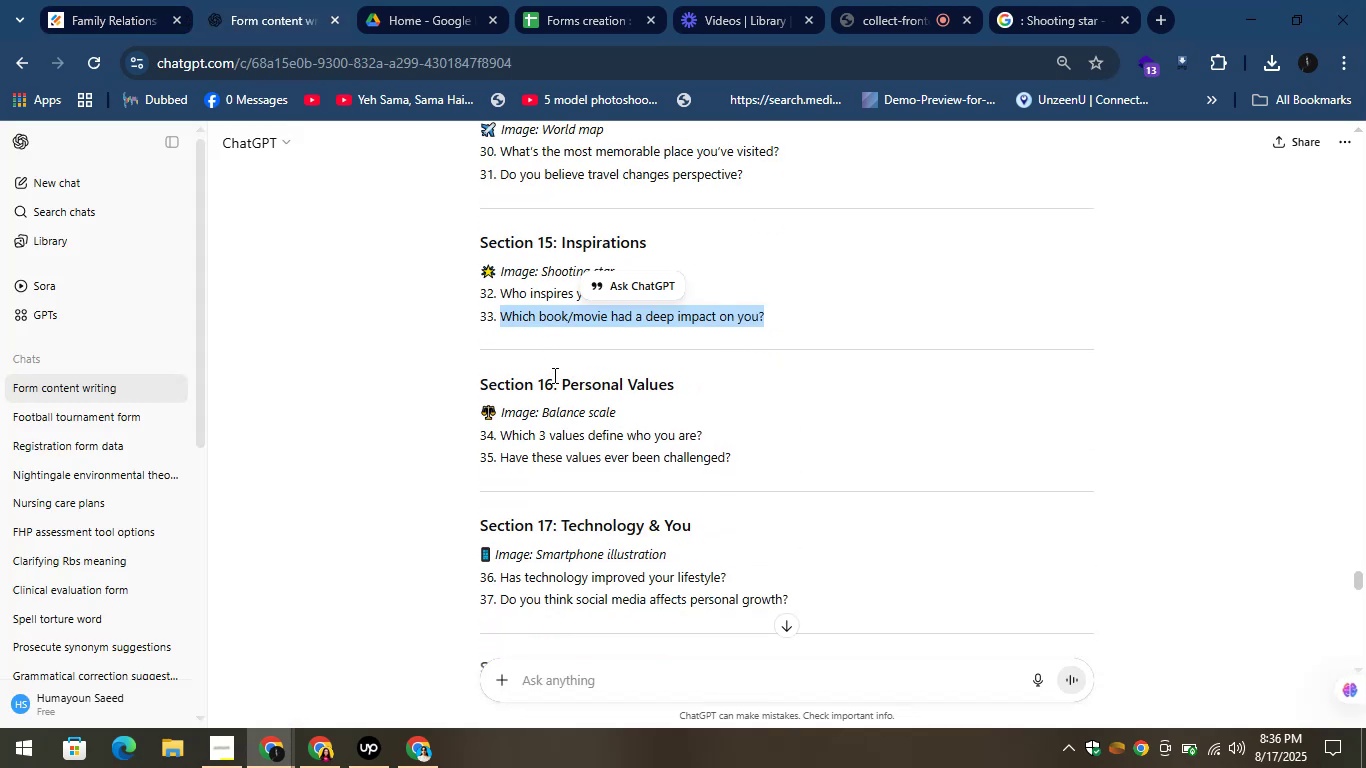 
left_click_drag(start_coordinate=[560, 382], to_coordinate=[714, 406])
 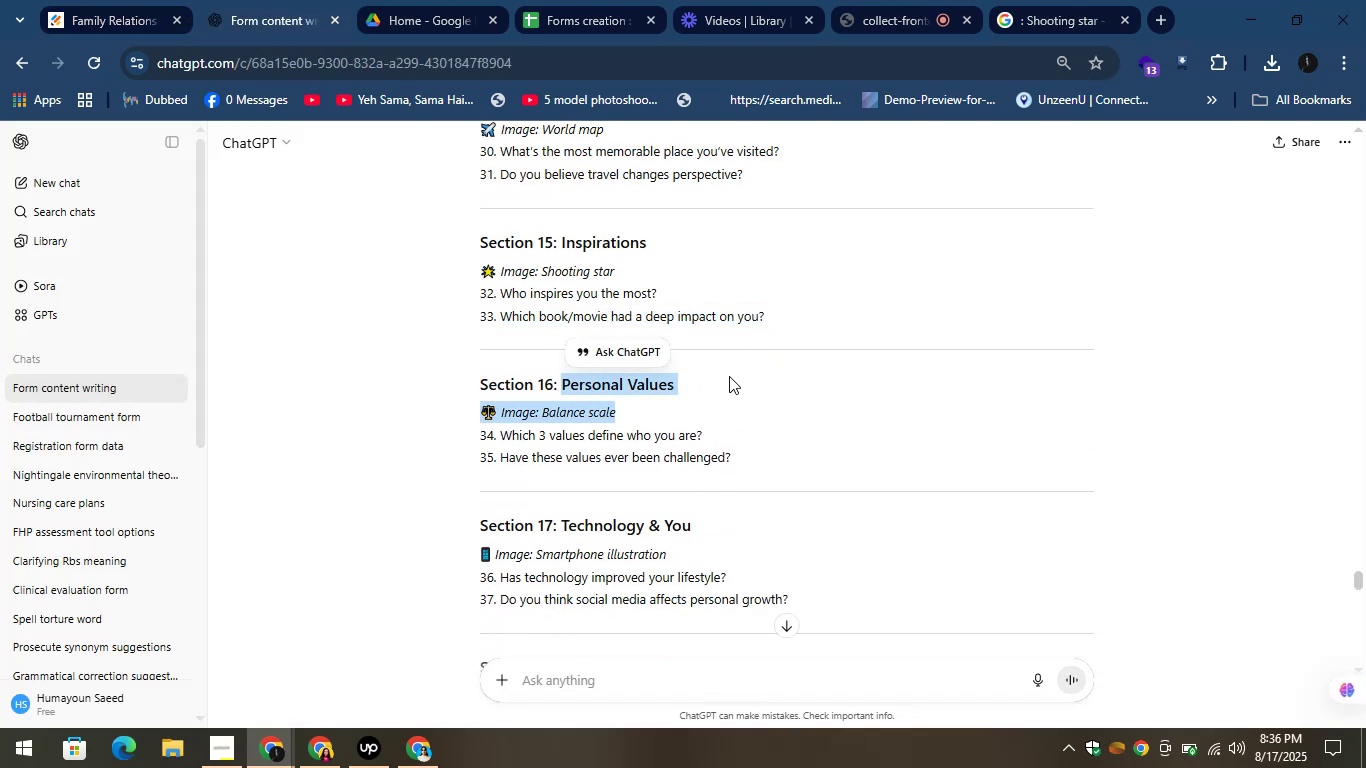 
left_click([729, 376])
 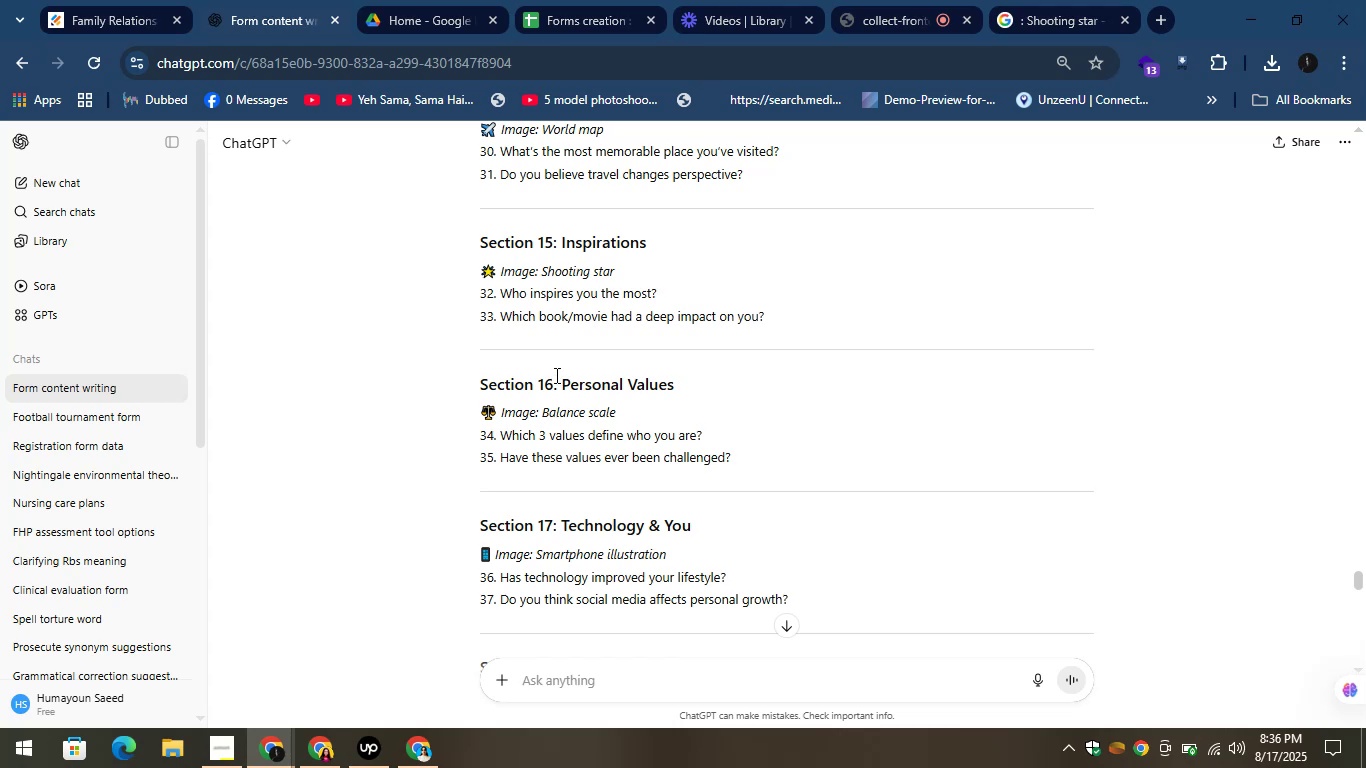 
left_click_drag(start_coordinate=[555, 377], to_coordinate=[723, 392])
 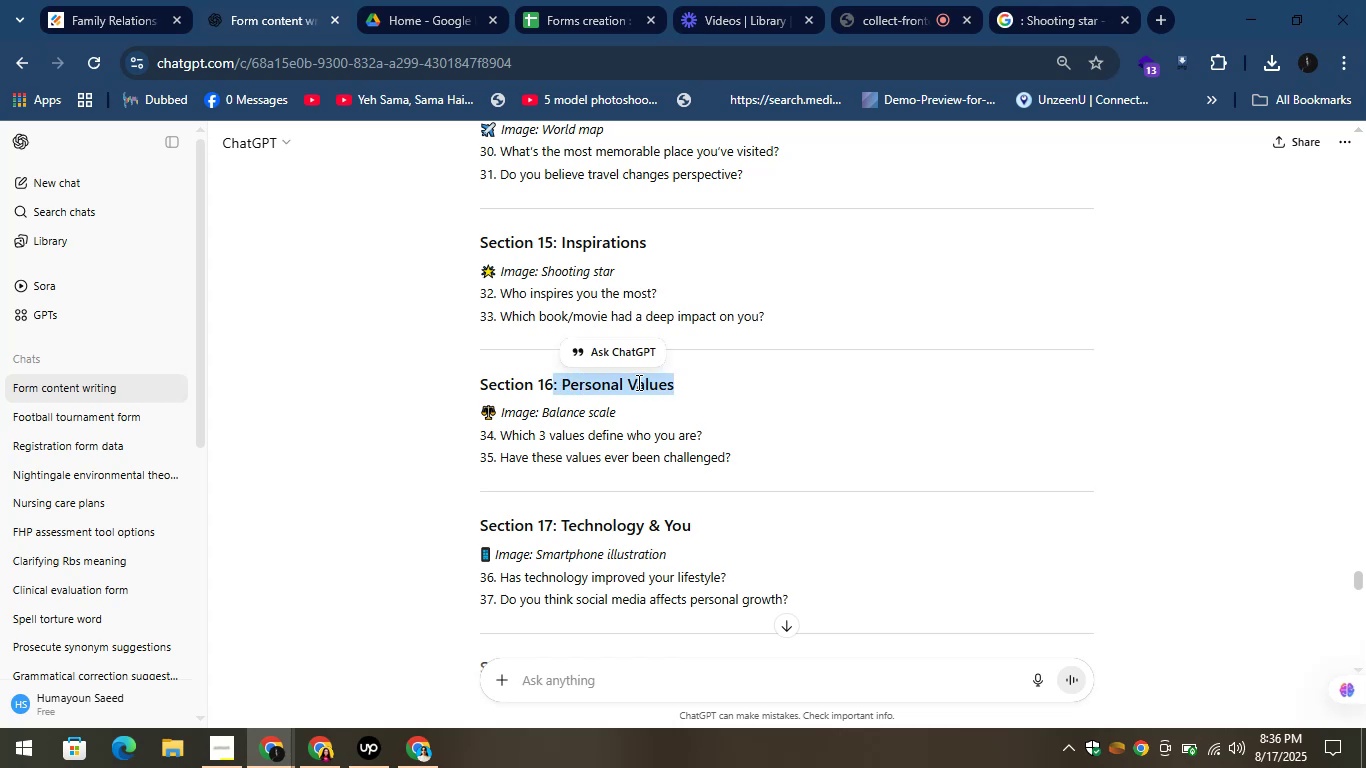 
right_click([636, 381])
 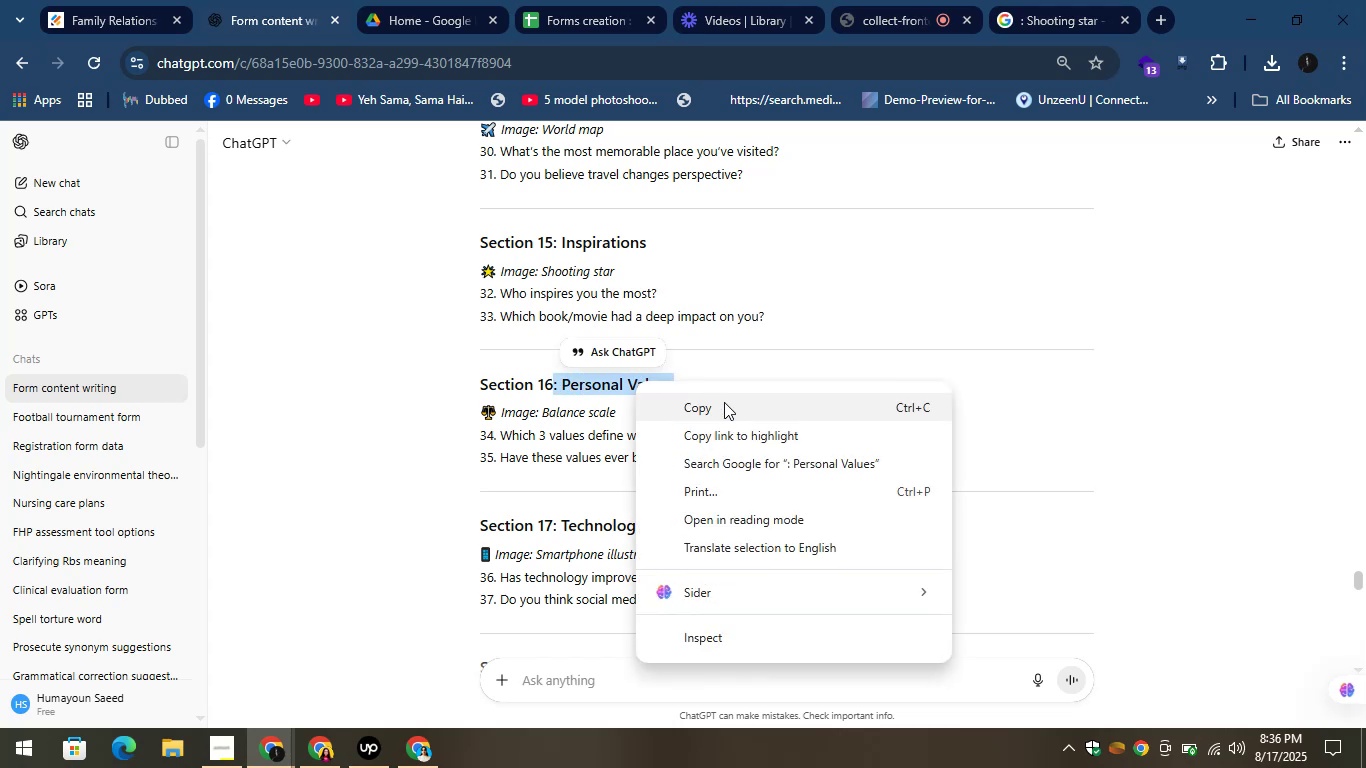 
left_click([724, 406])
 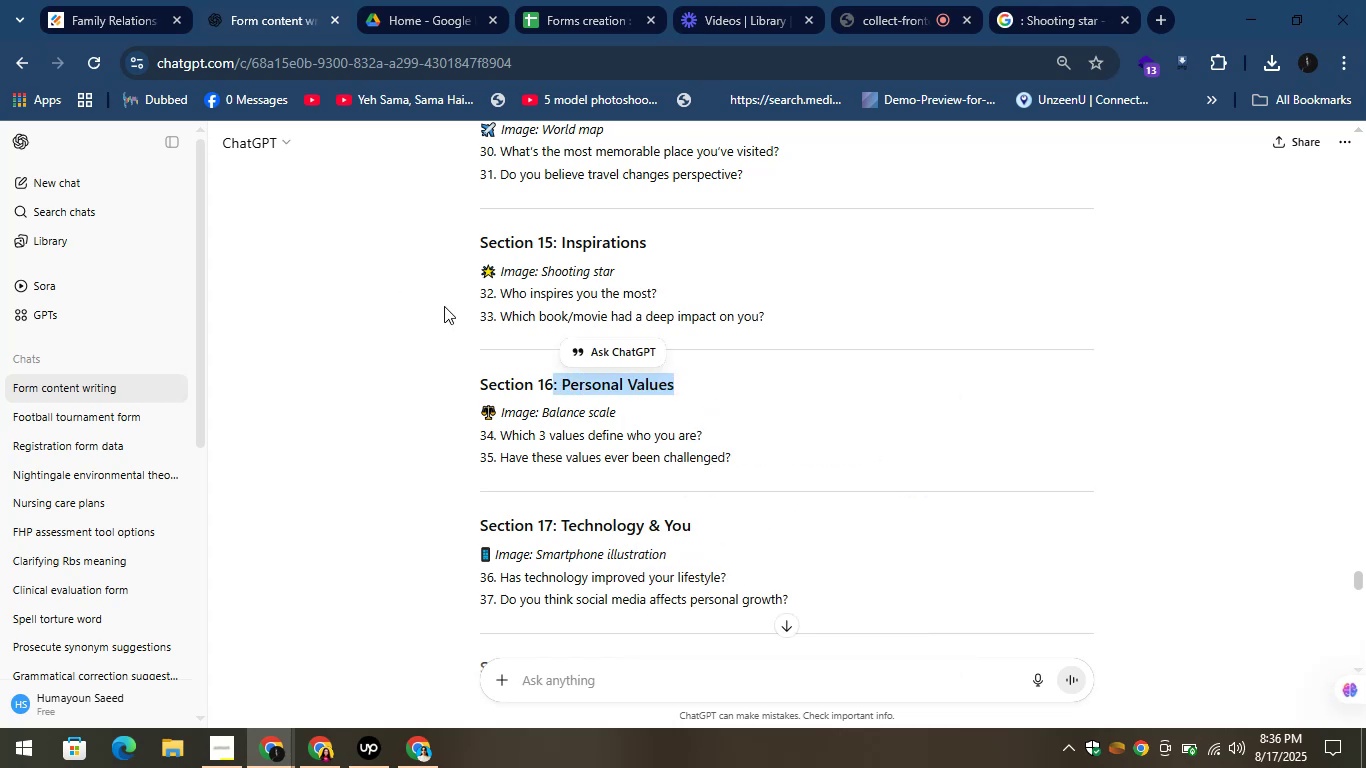 
left_click([269, 0])
 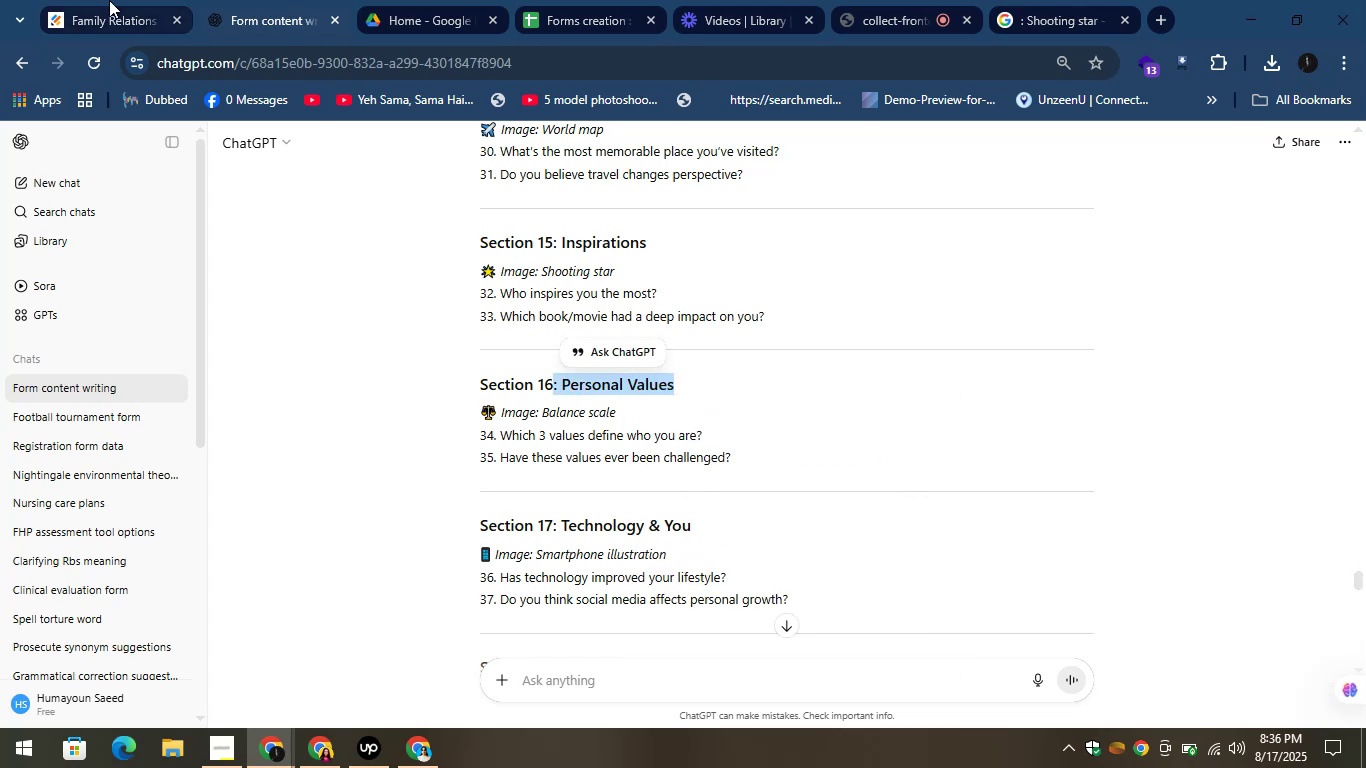 
left_click([109, 0])
 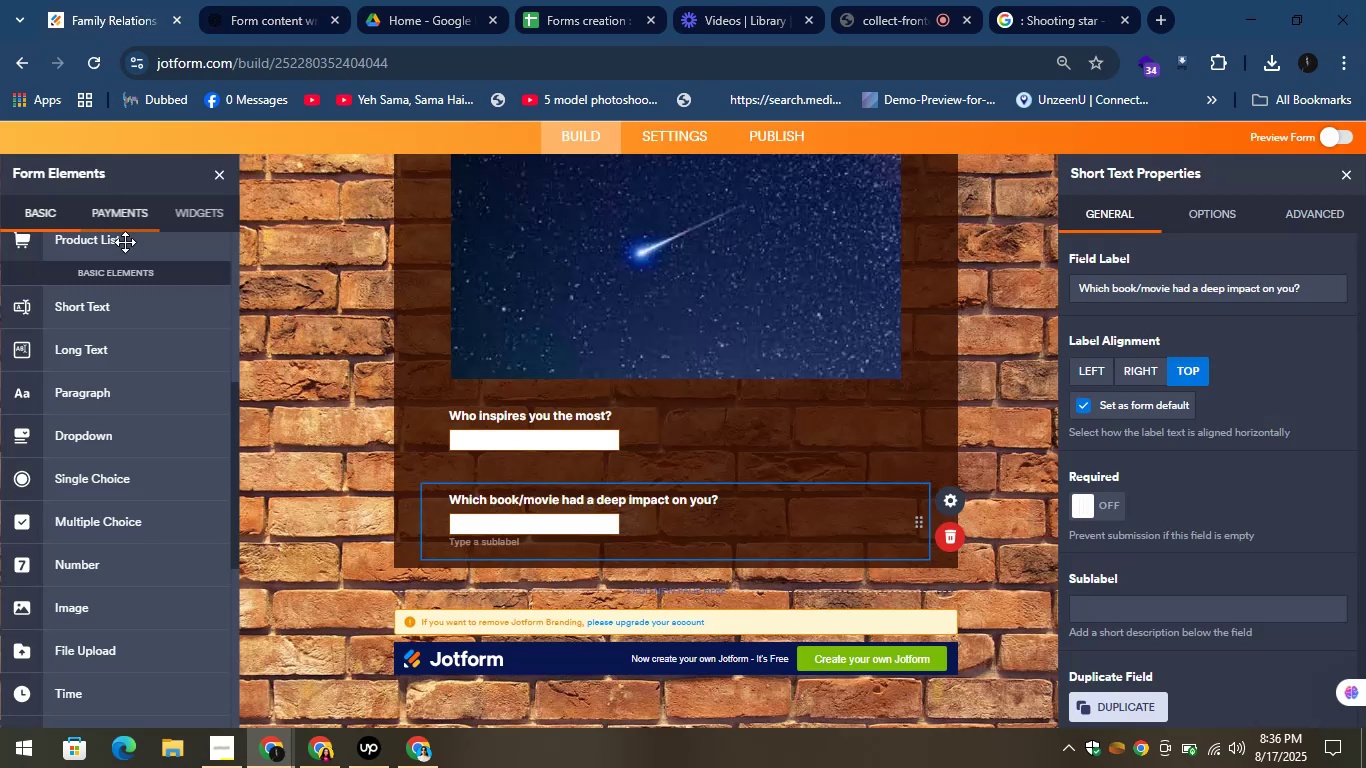 
scroll: coordinate [127, 370], scroll_direction: up, amount: 5.0
 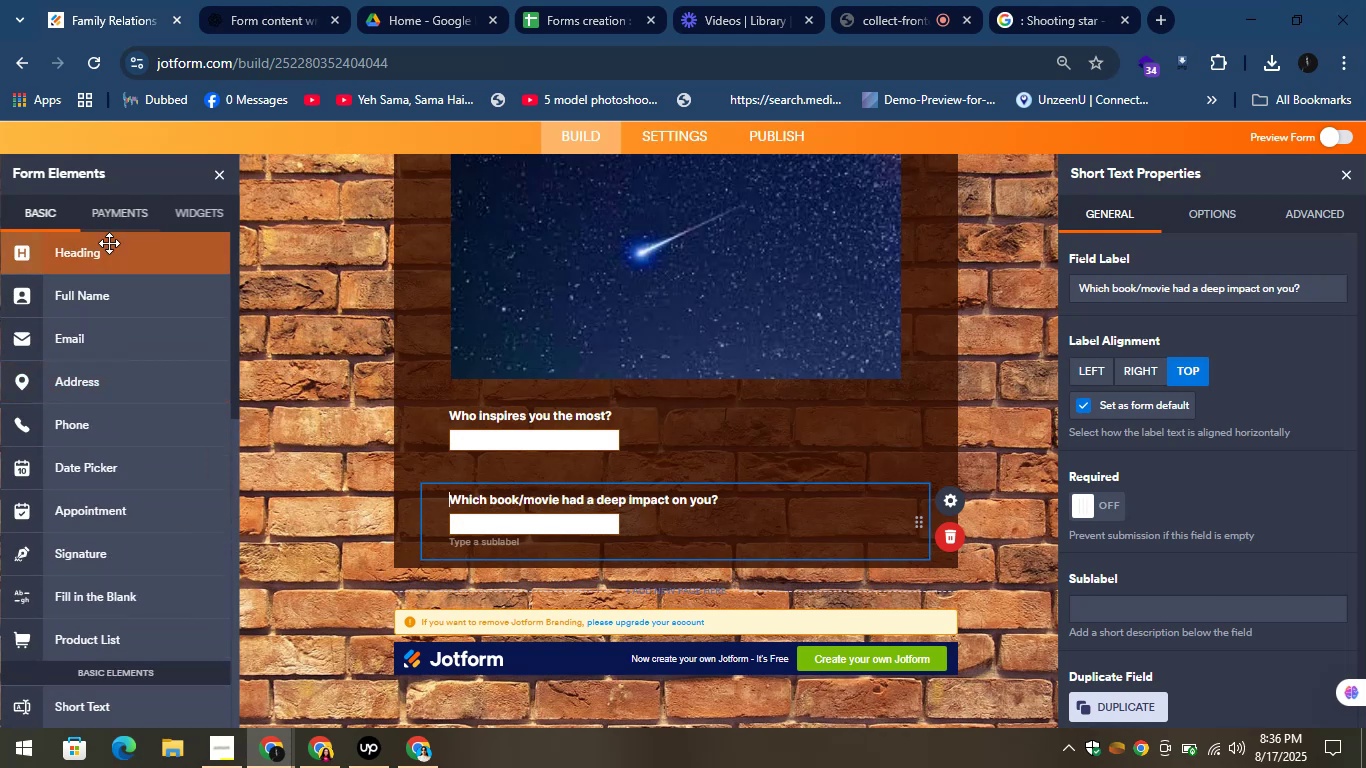 
left_click_drag(start_coordinate=[108, 245], to_coordinate=[497, 558])
 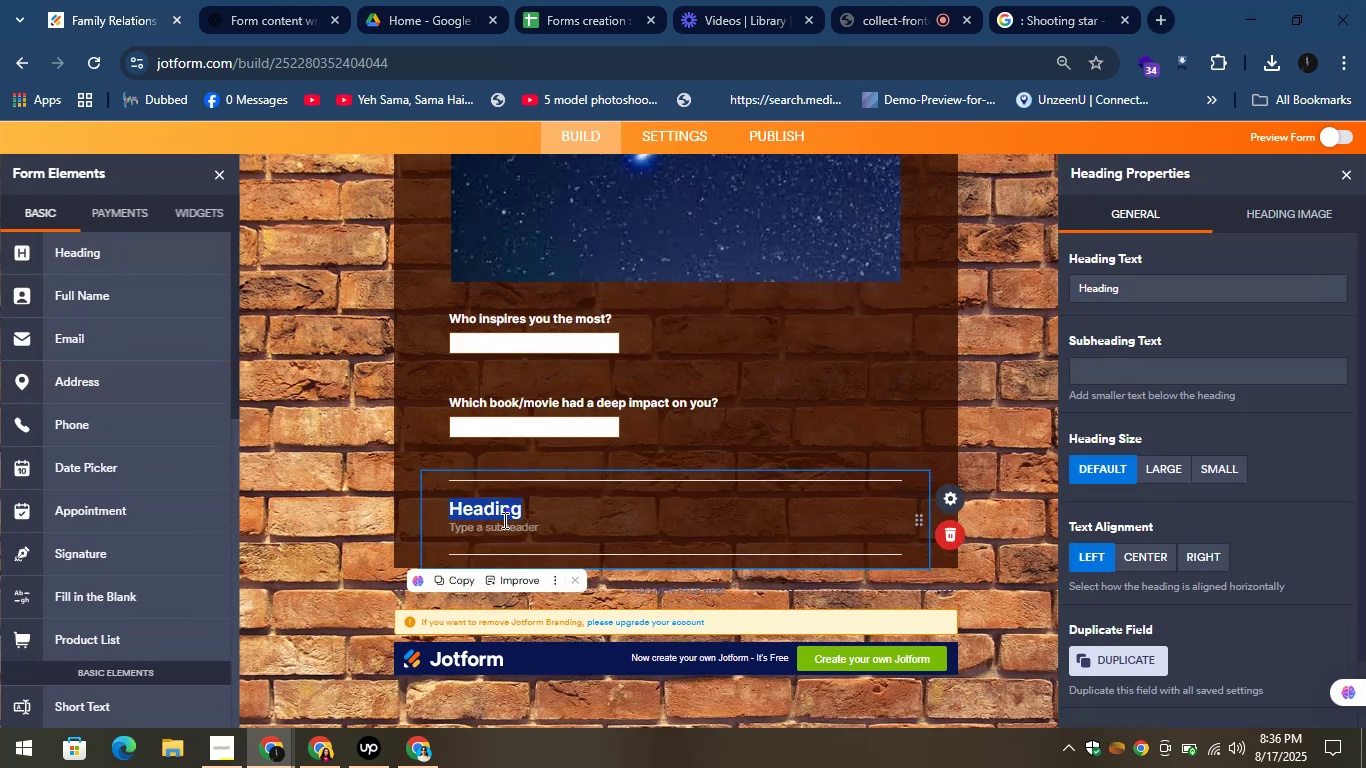 
right_click([478, 499])
 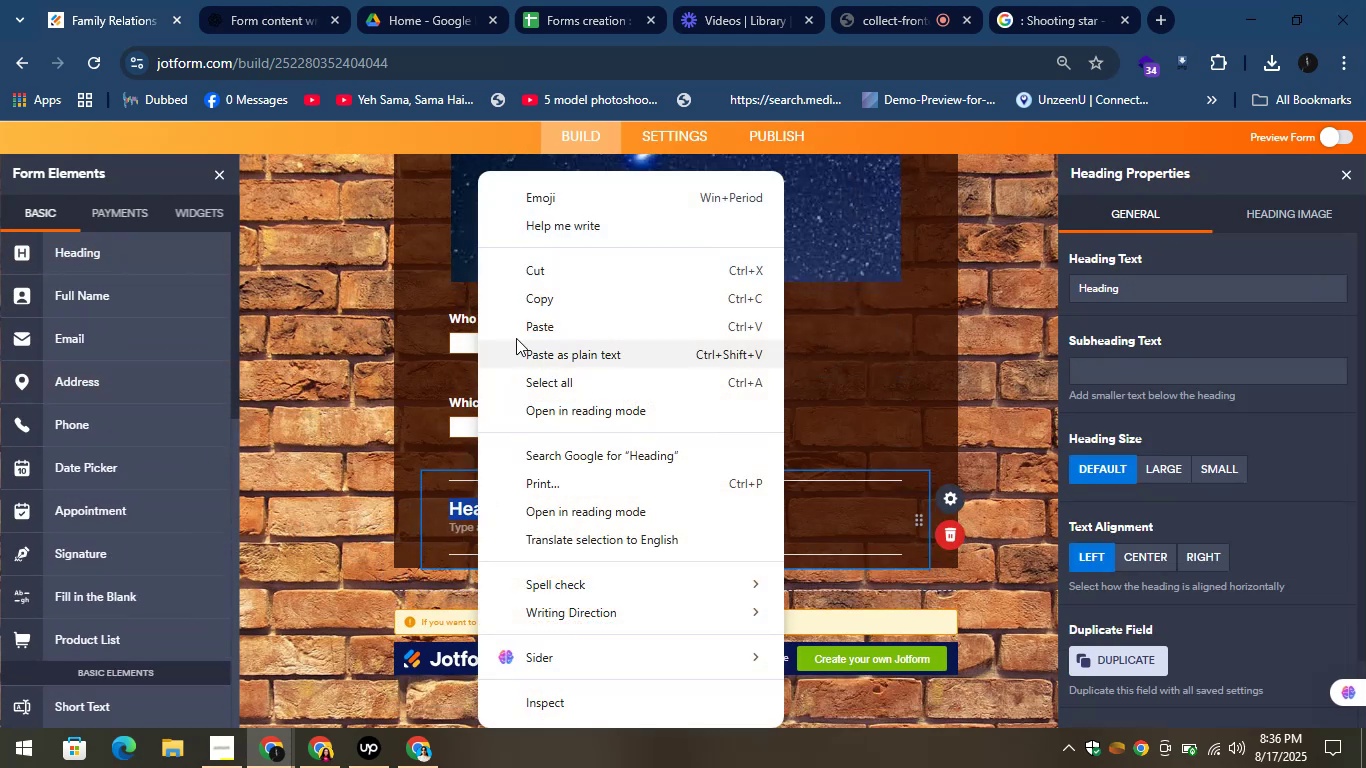 
left_click([517, 328])
 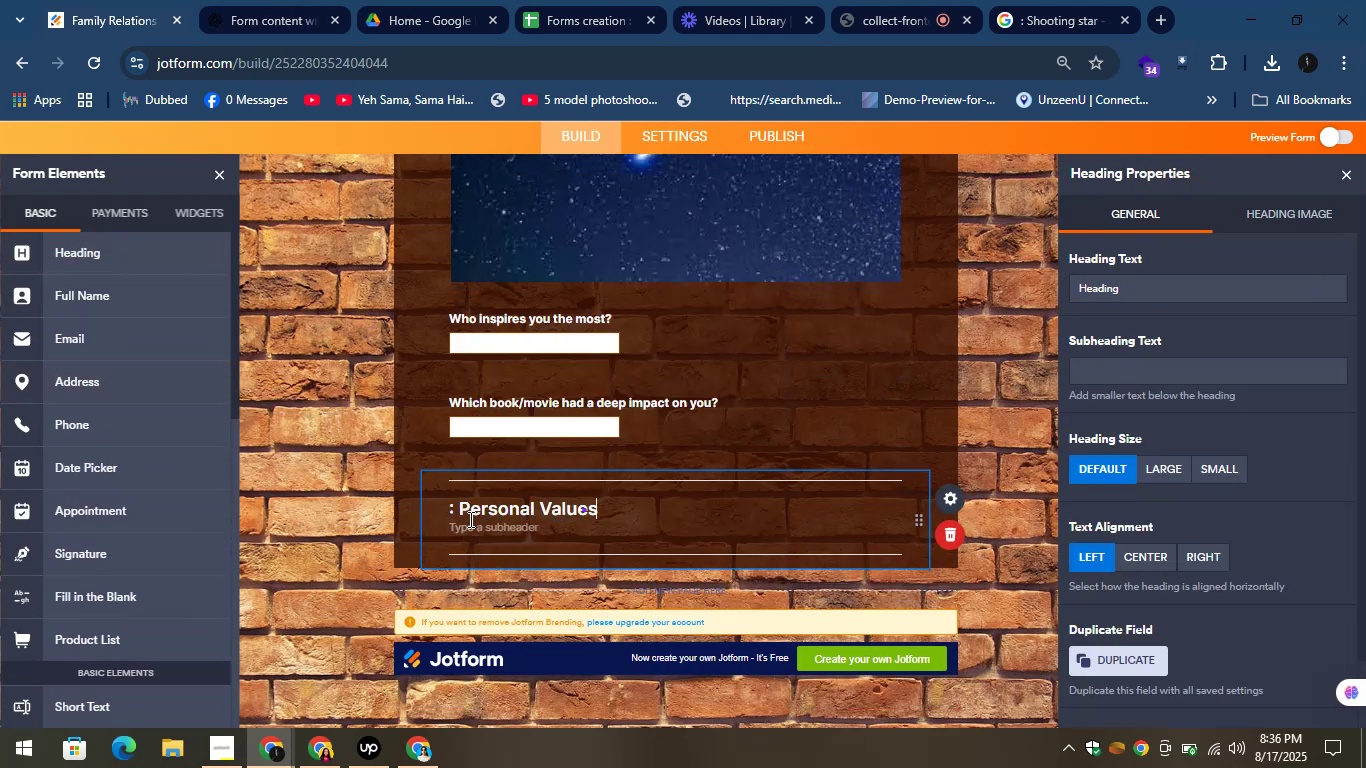 
left_click([455, 514])
 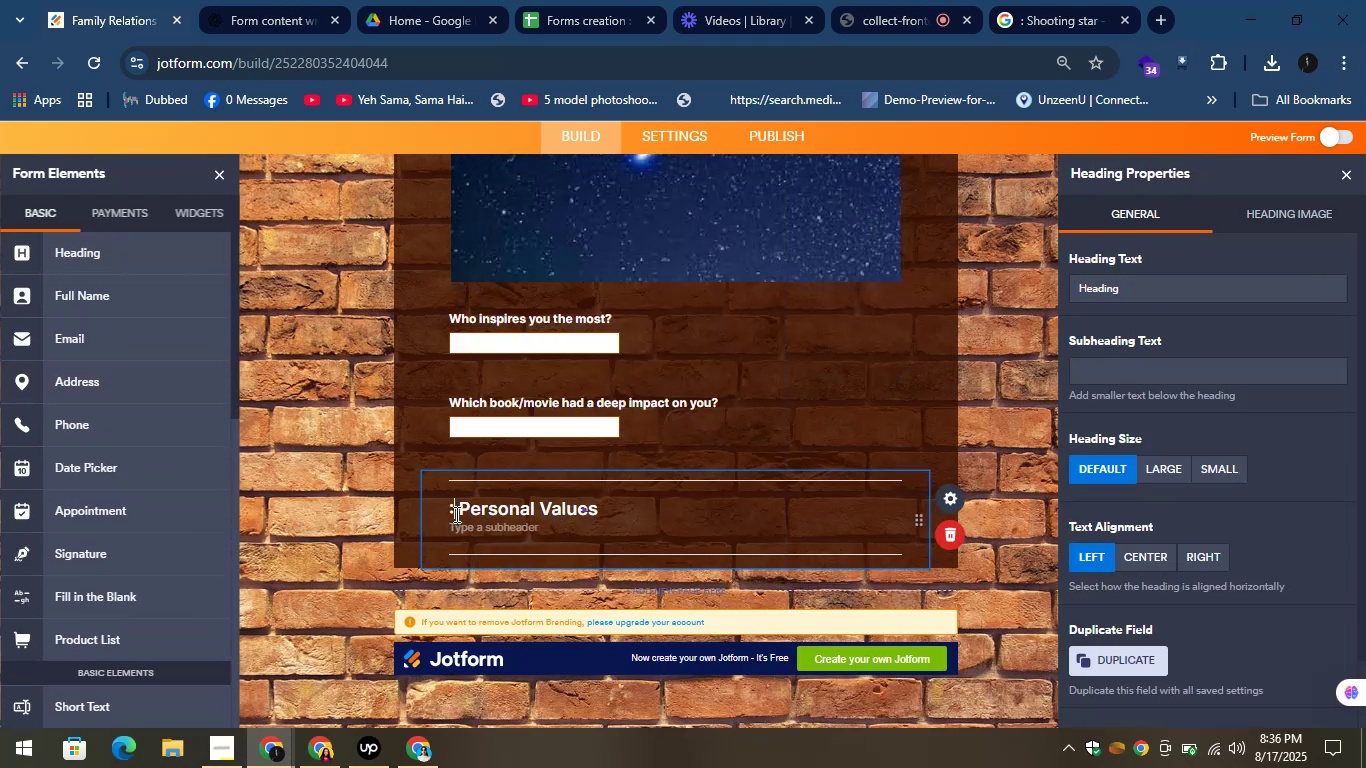 
key(Backspace)
 